 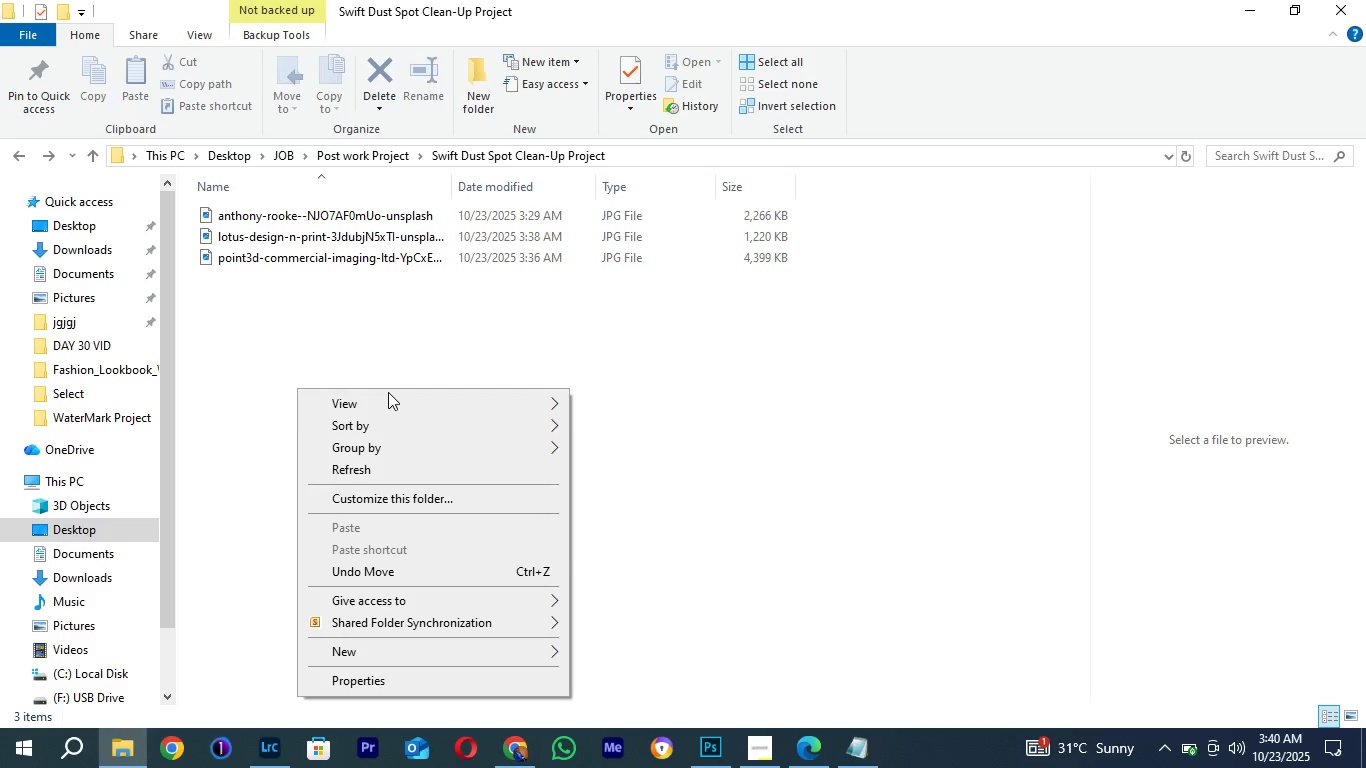 
left_click([372, 404])
 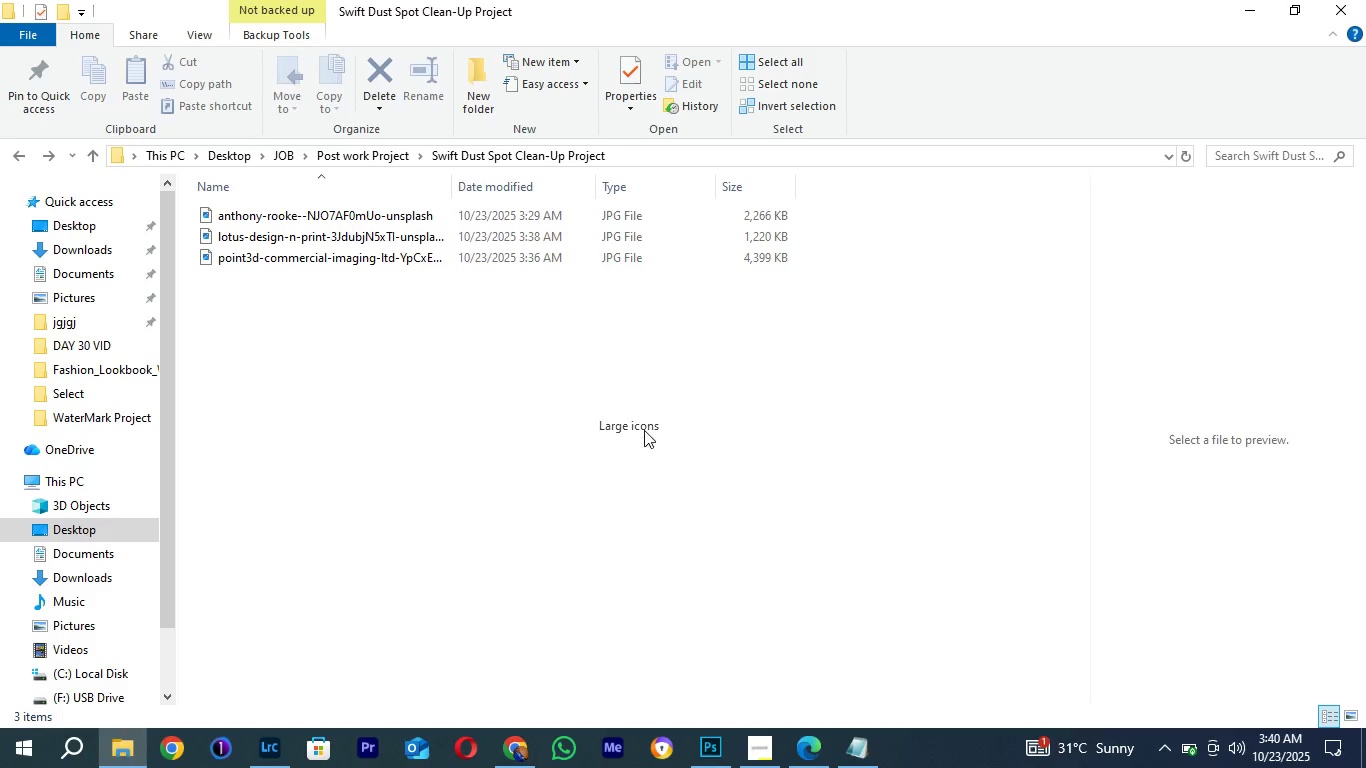 
left_click([644, 430])
 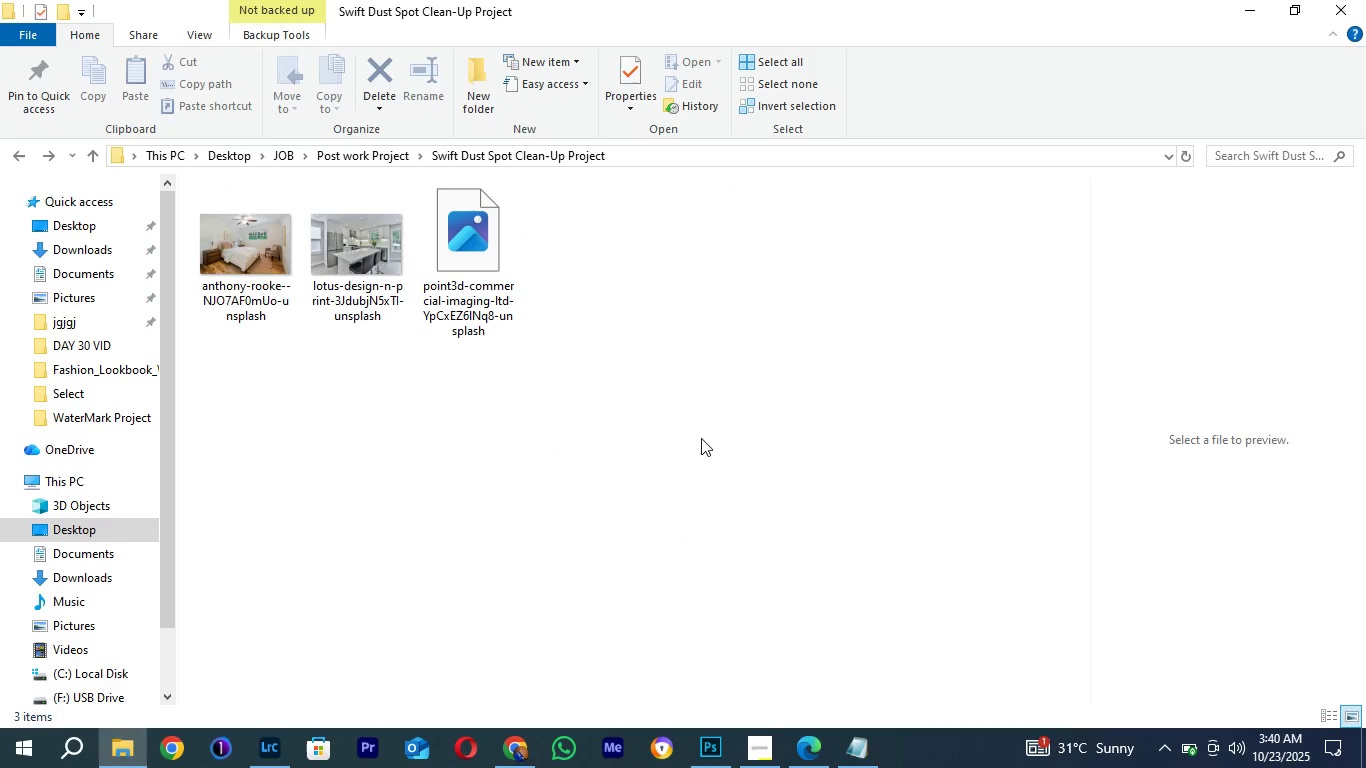 
left_click([701, 438])
 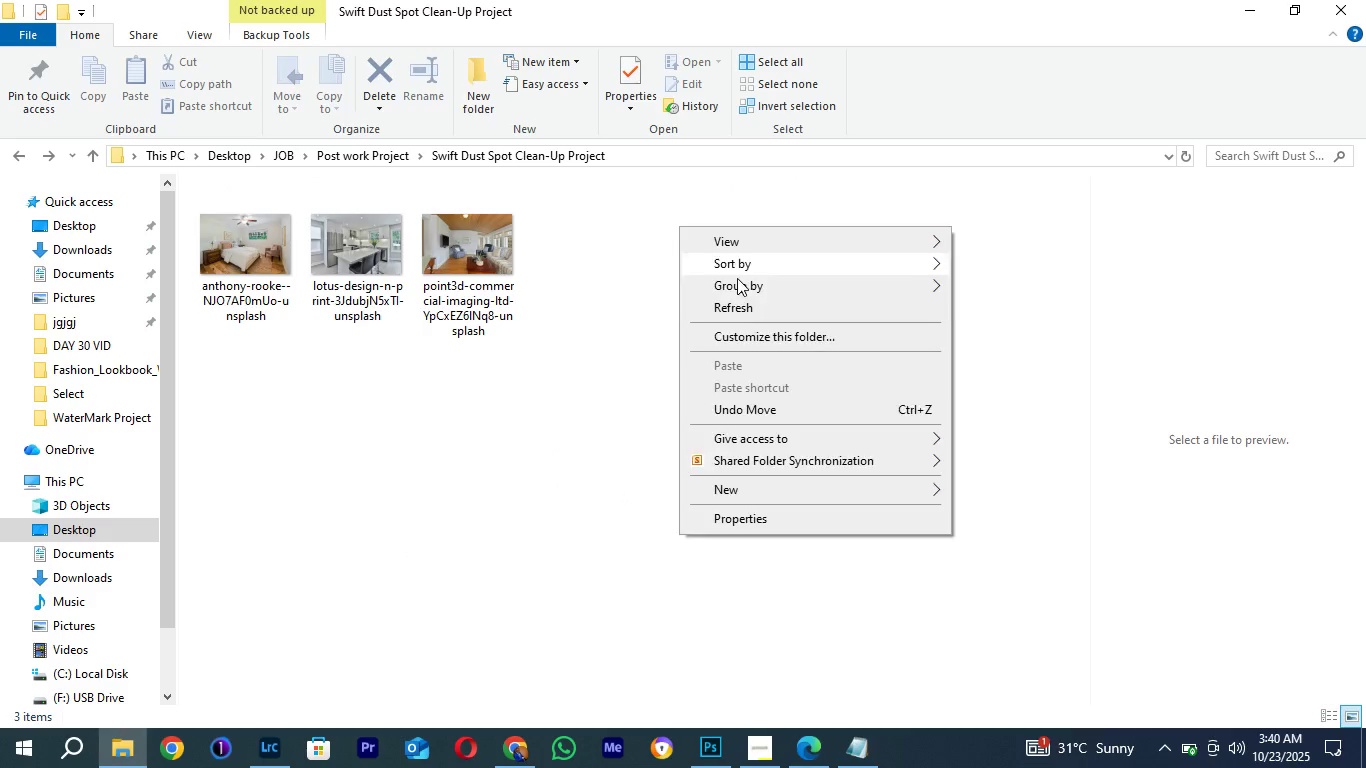 
right_click([679, 226])
 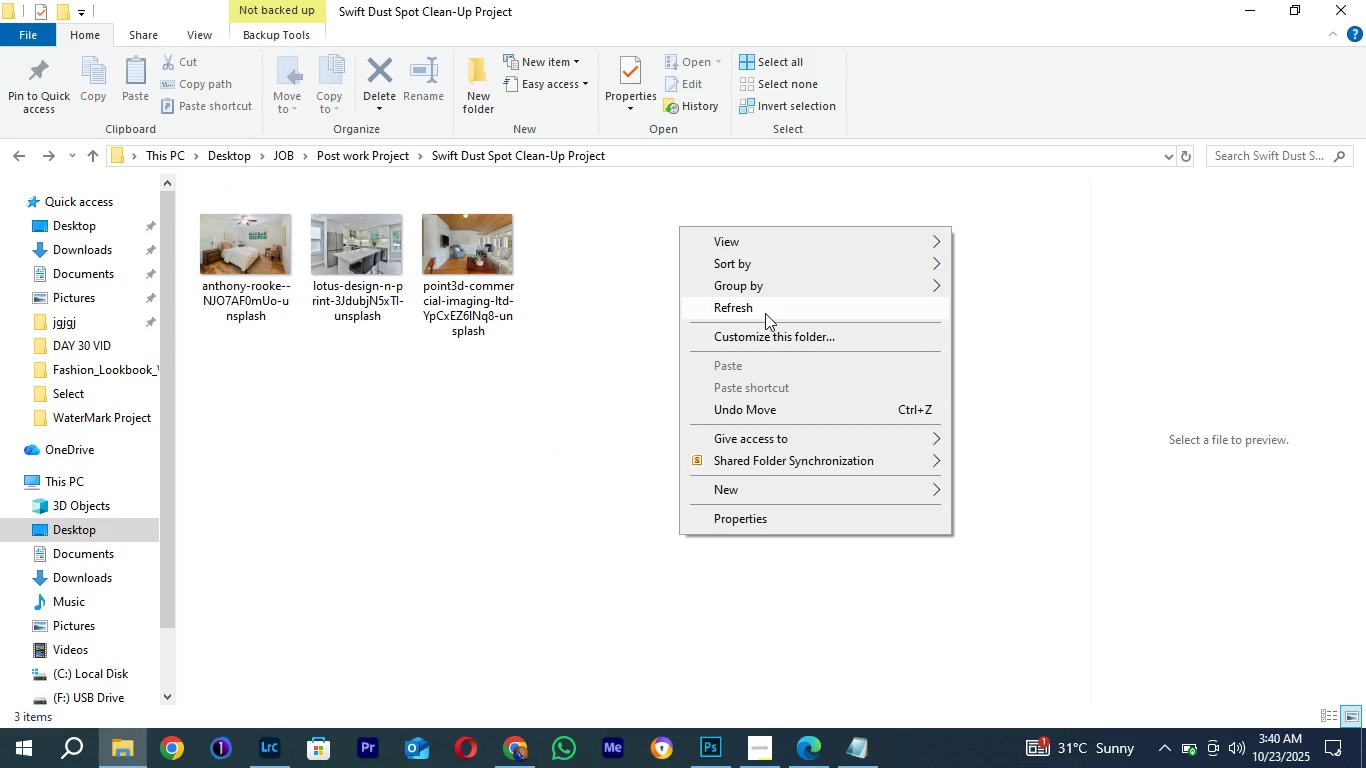 
left_click([765, 313])
 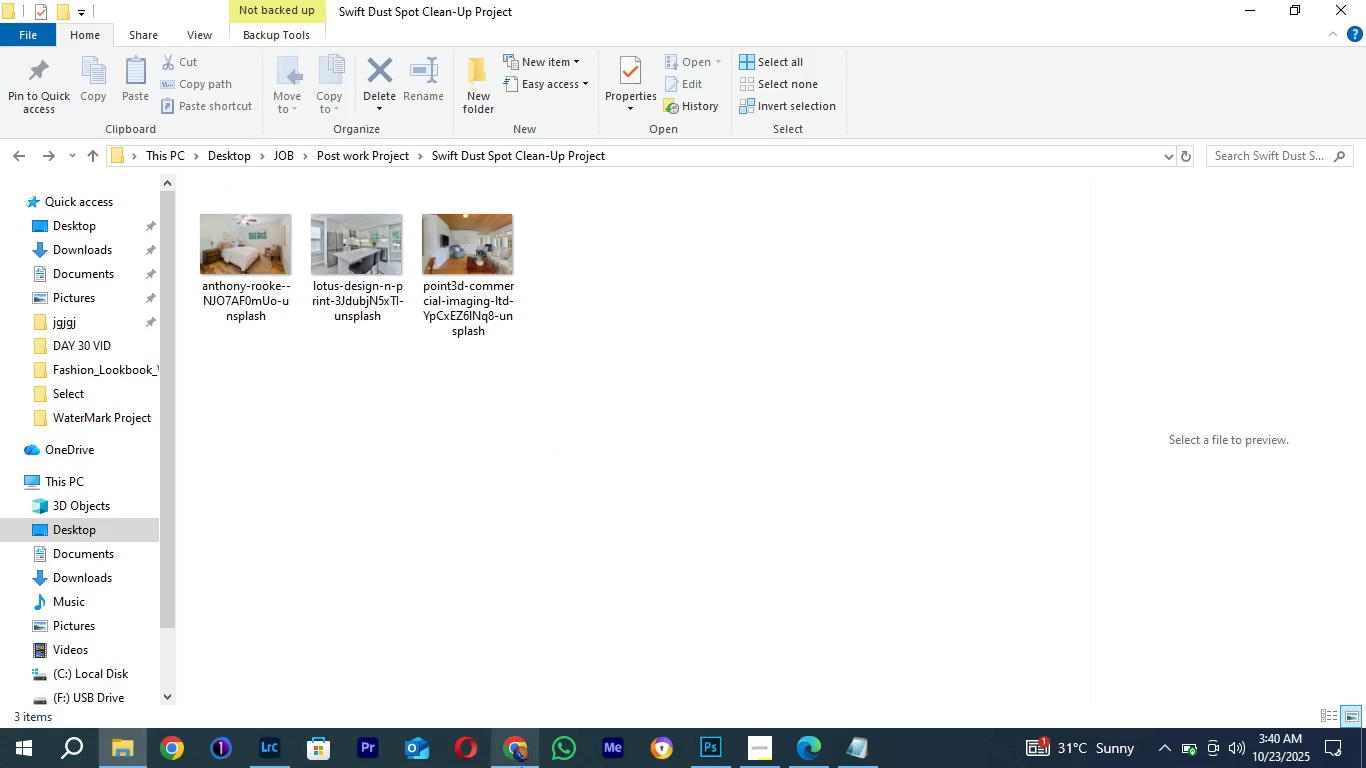 
left_click([522, 767])
 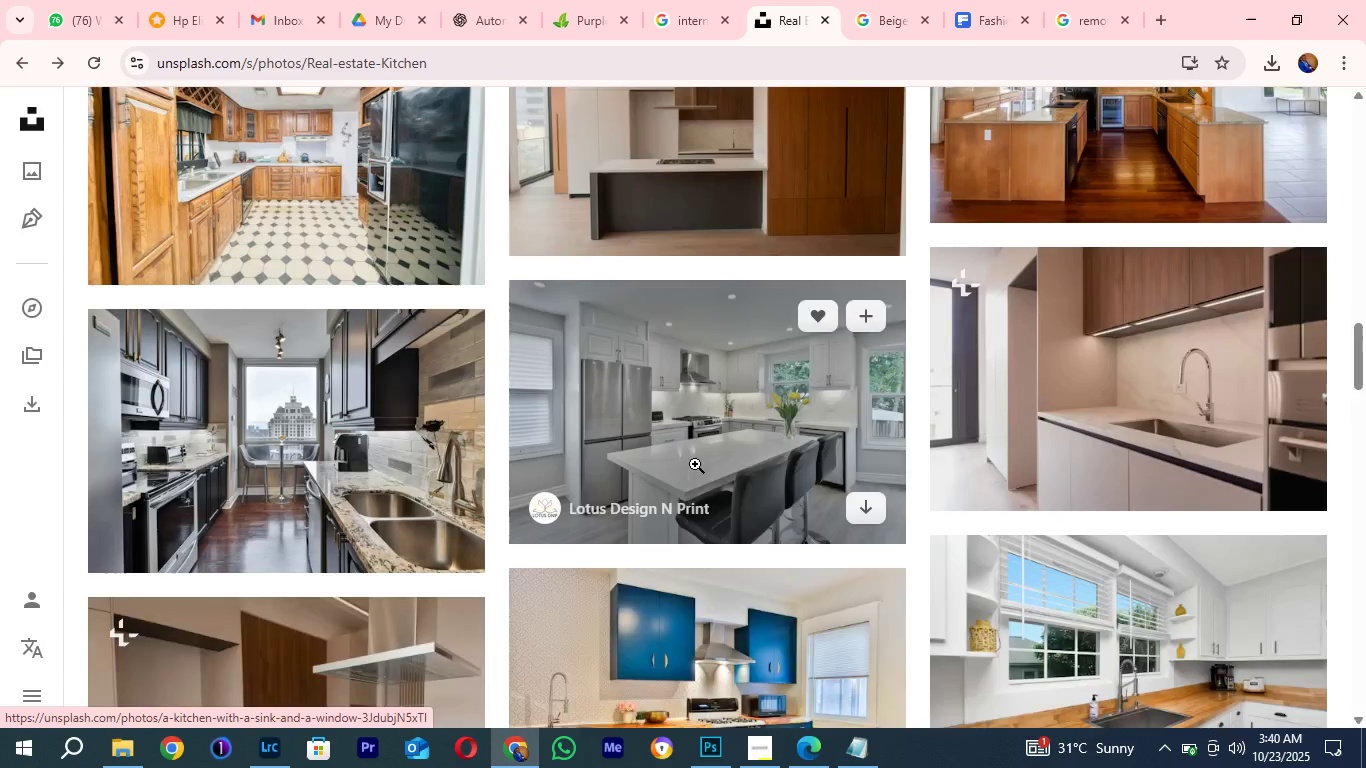 
scroll: coordinate [680, 468], scroll_direction: none, amount: 0.0
 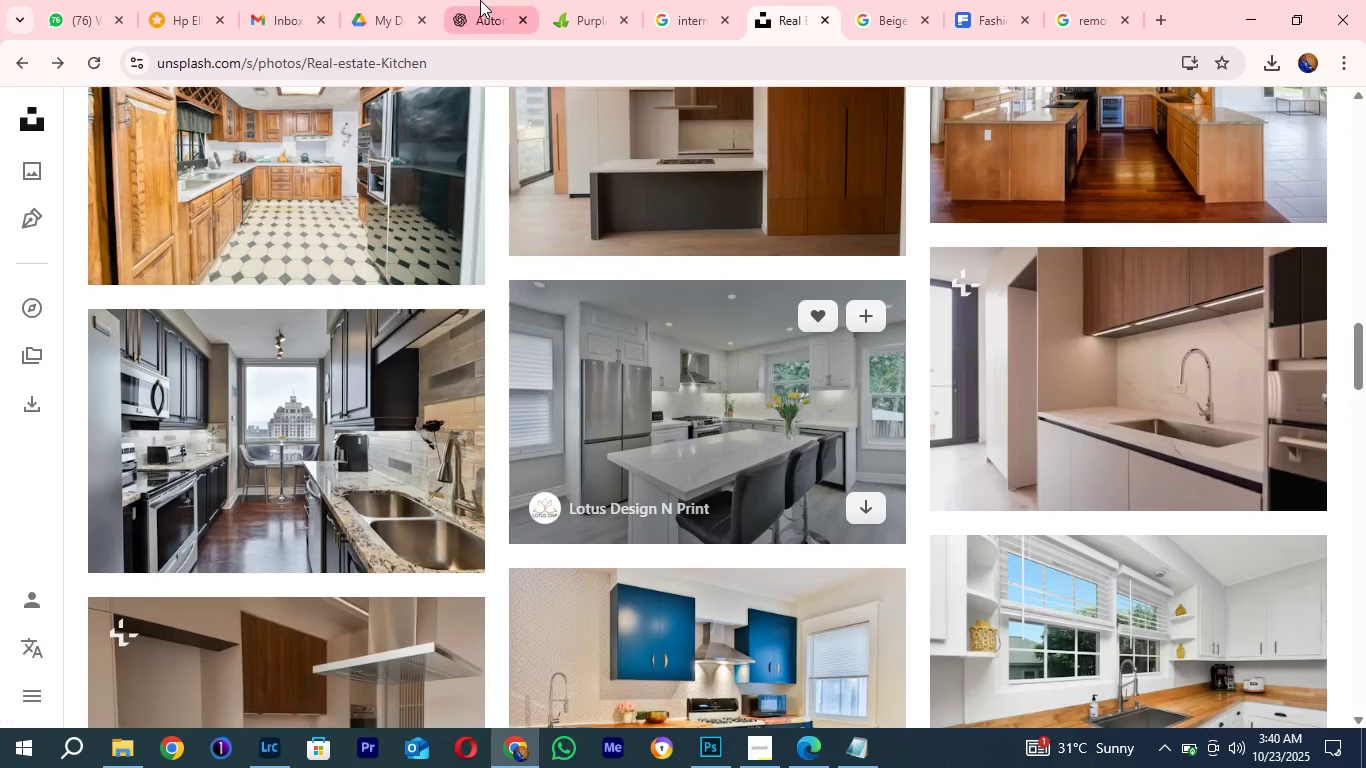 
left_click([480, 0])
 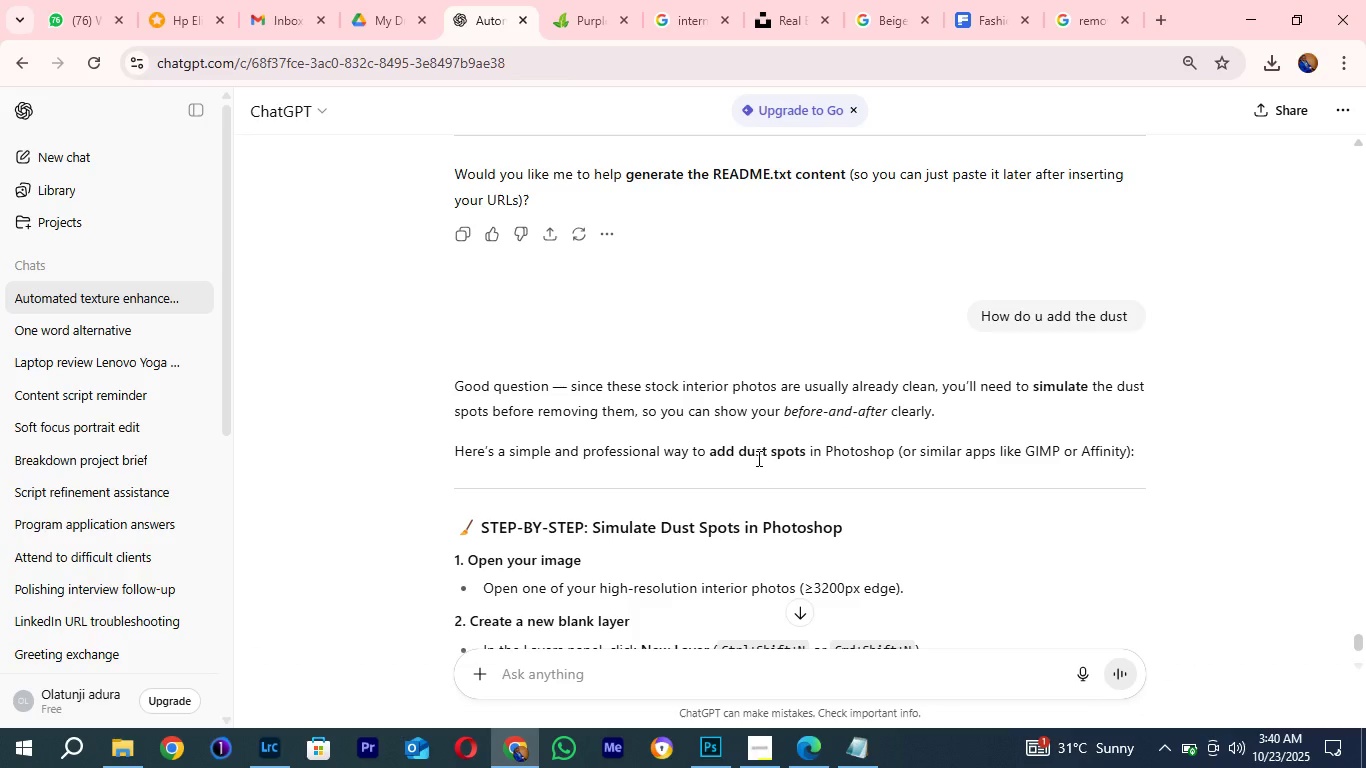 
scroll: coordinate [757, 458], scroll_direction: down, amount: 4.0
 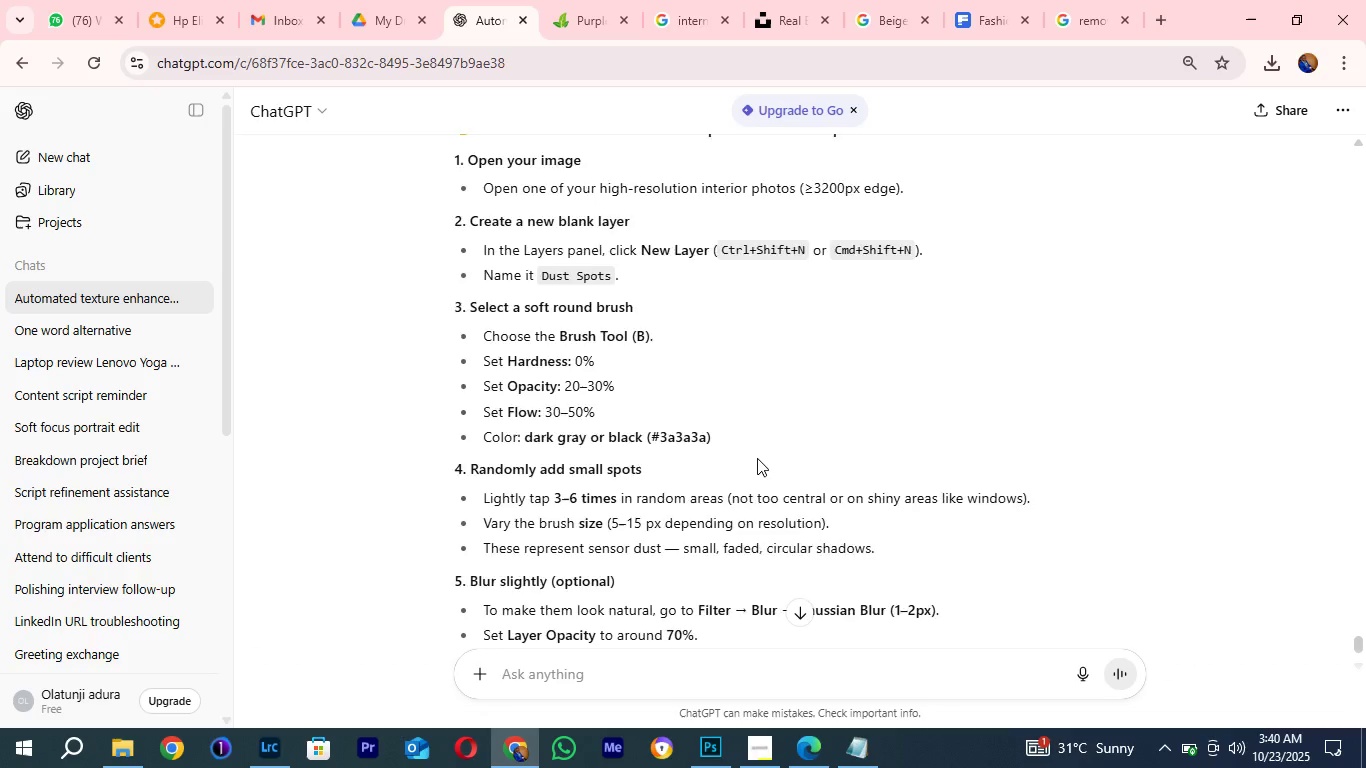 
scroll: coordinate [744, 467], scroll_direction: up, amount: 18.0
 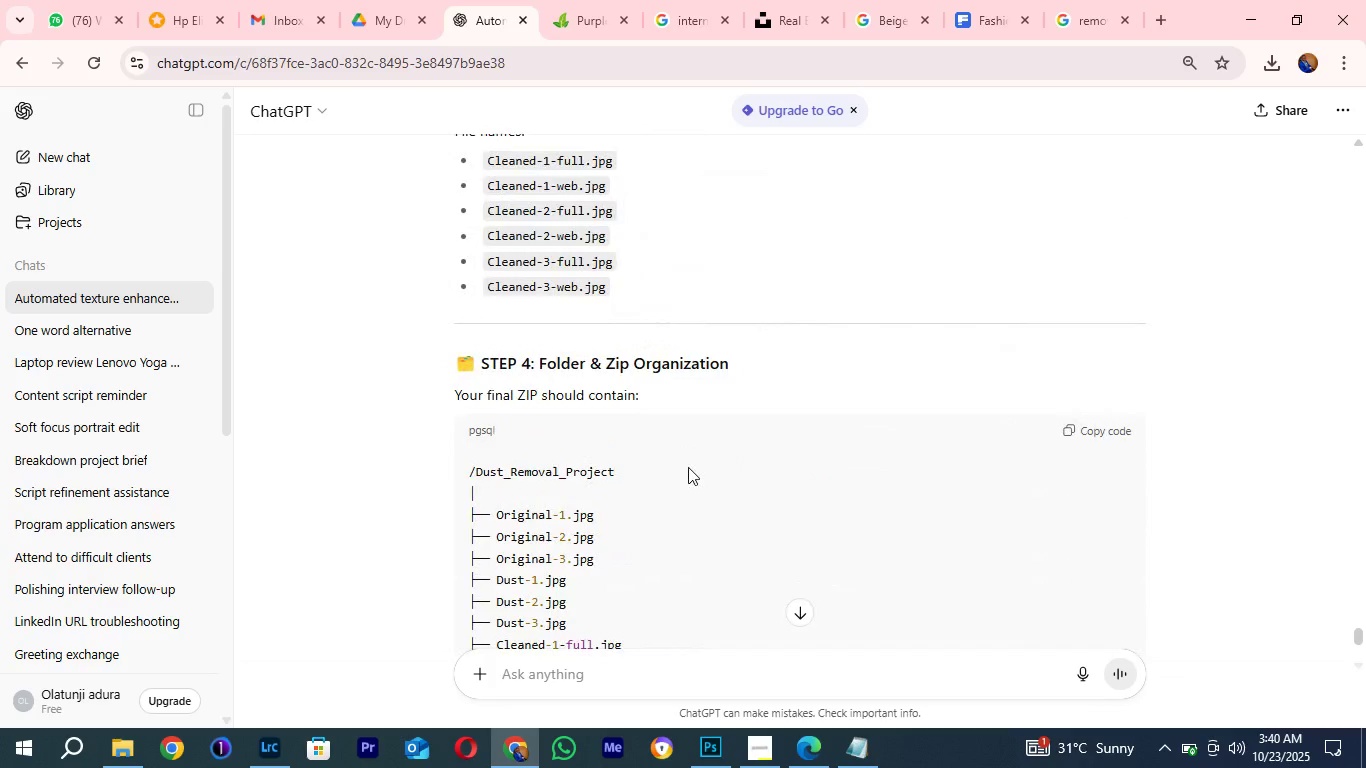 
scroll: coordinate [688, 469], scroll_direction: down, amount: 1.0
 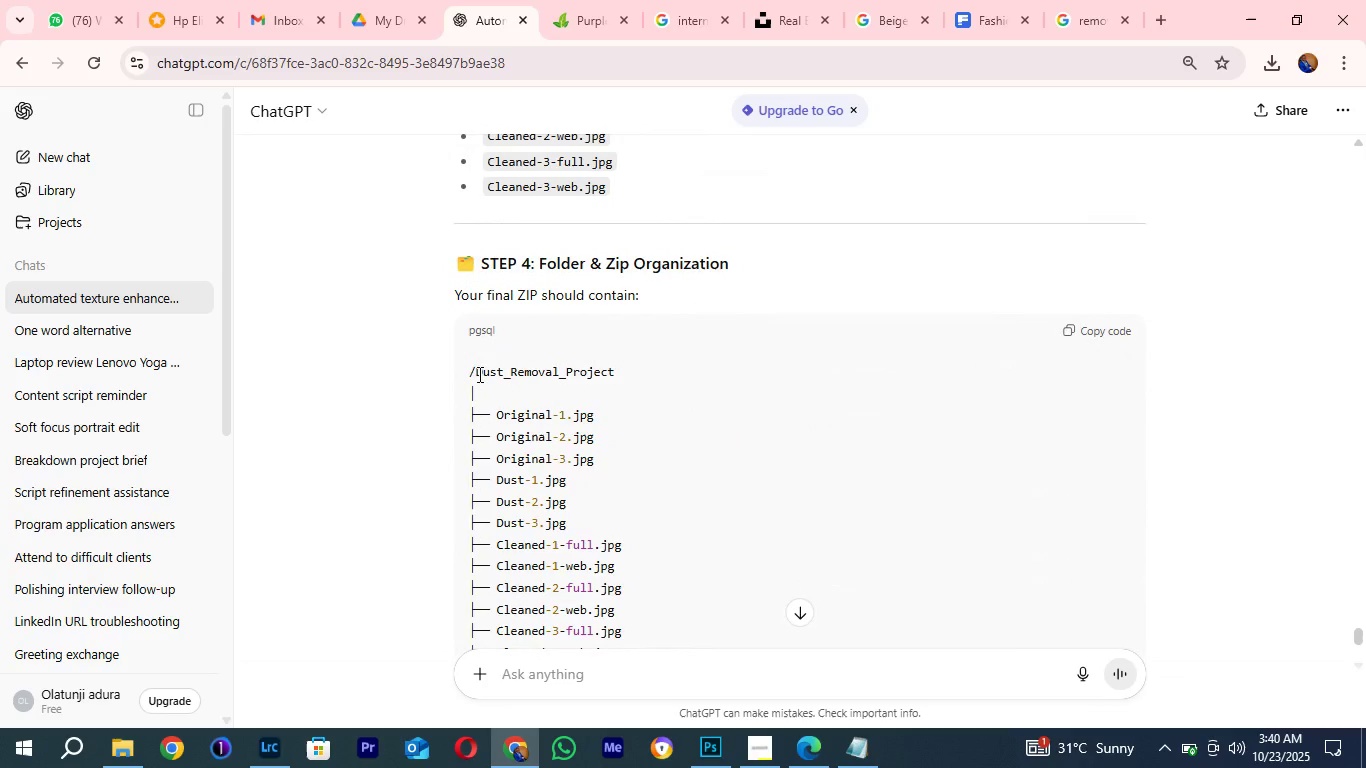 
left_click_drag(start_coordinate=[475, 371], to_coordinate=[620, 365])
 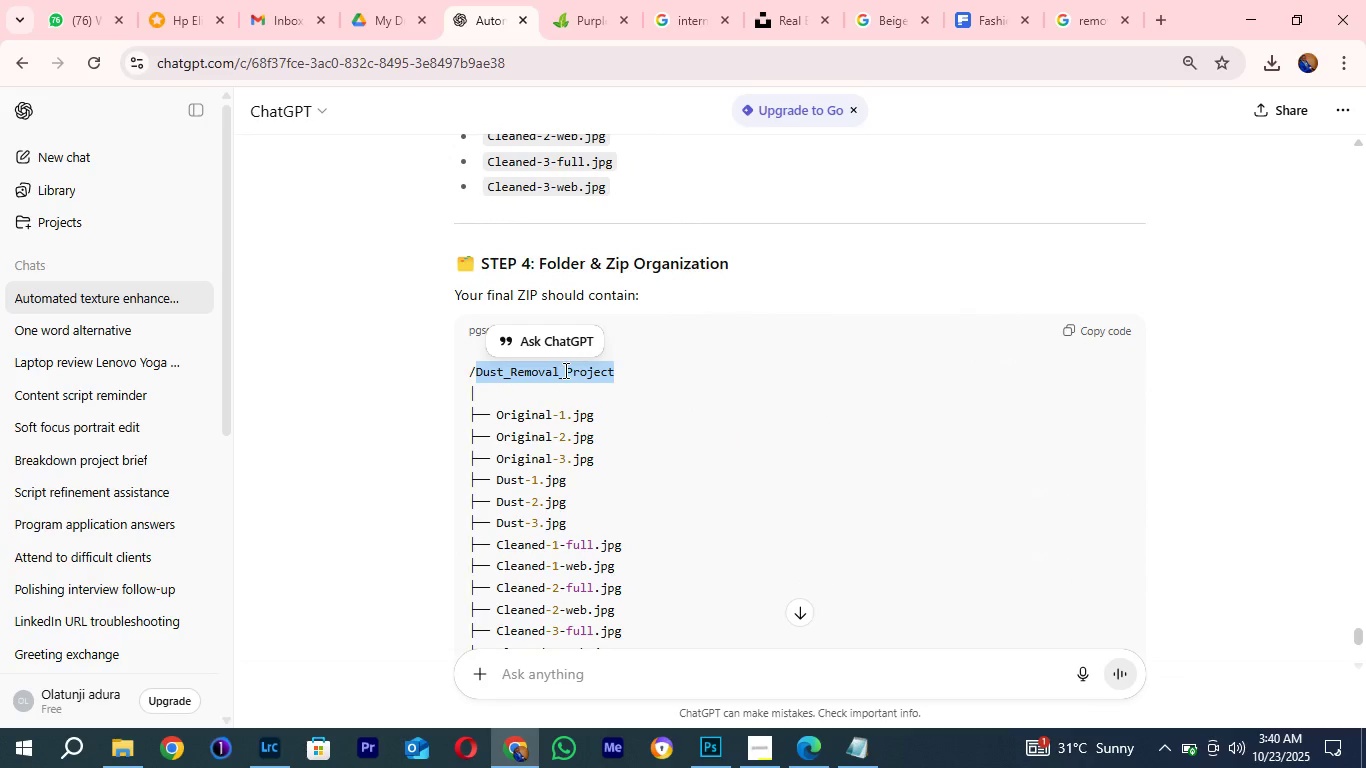 
right_click([564, 370])
 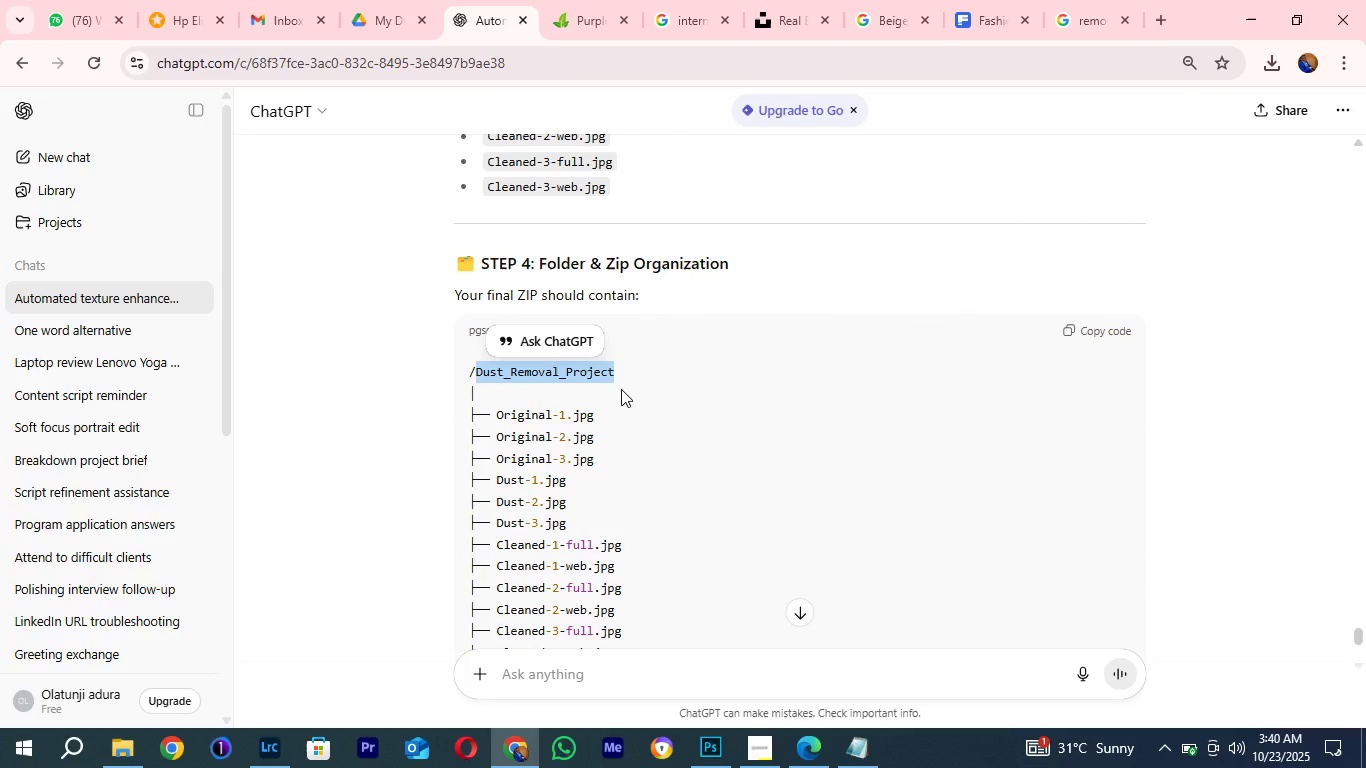 
left_click([627, 392])
 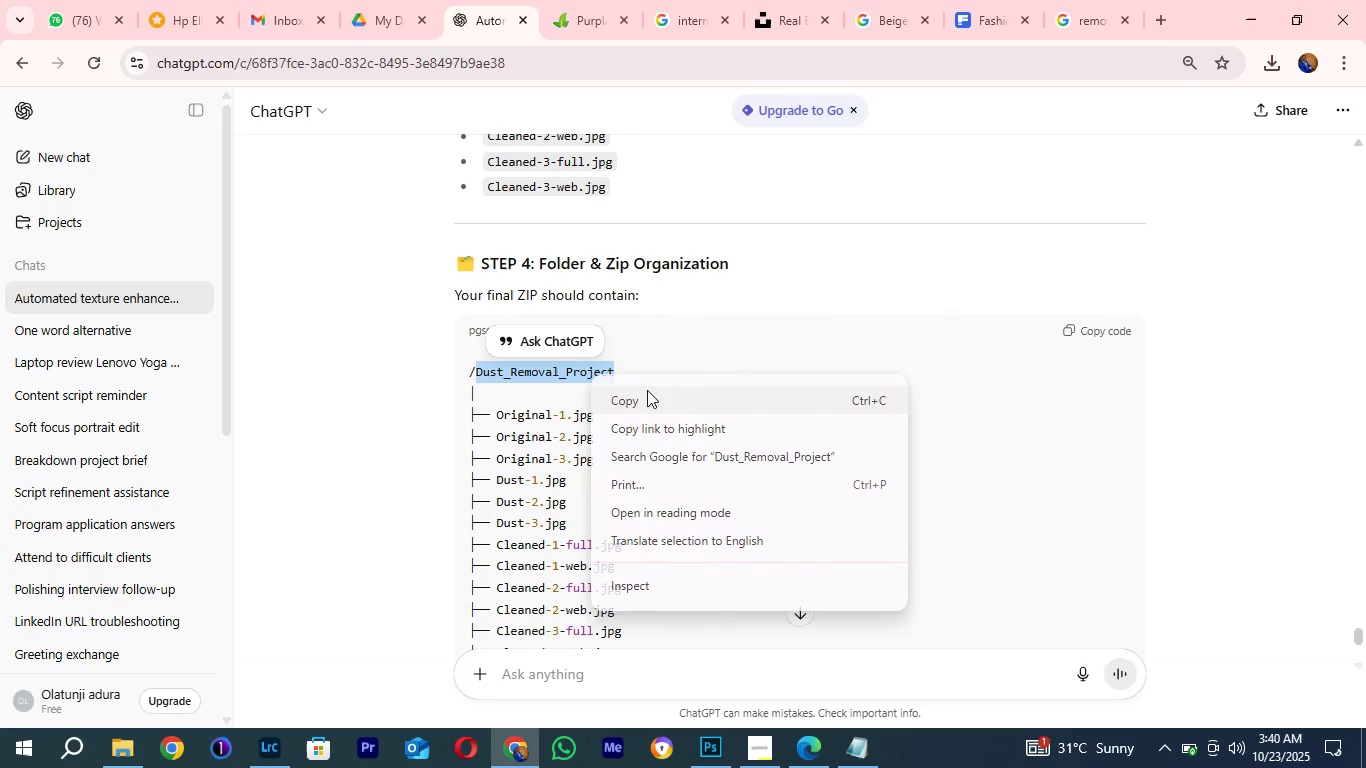 
right_click([591, 374])
 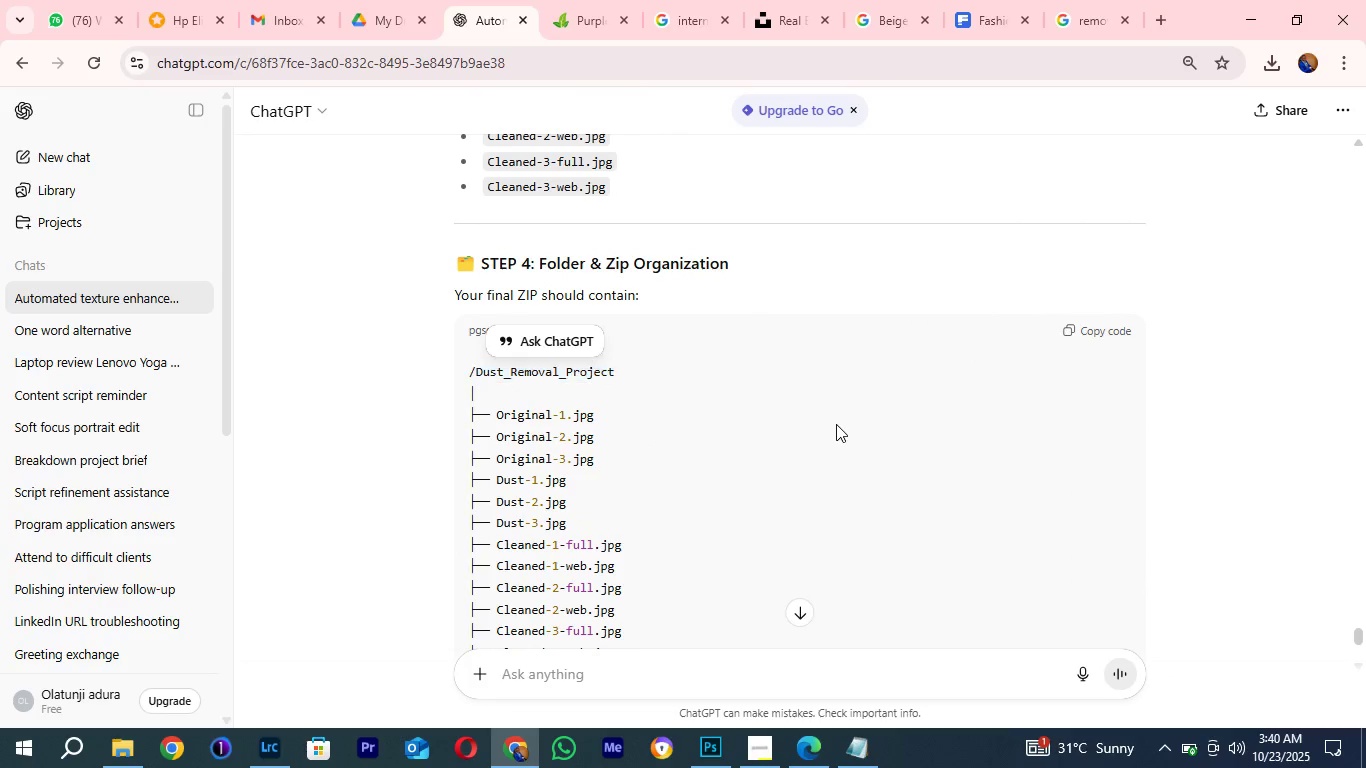 
double_click([836, 424])
 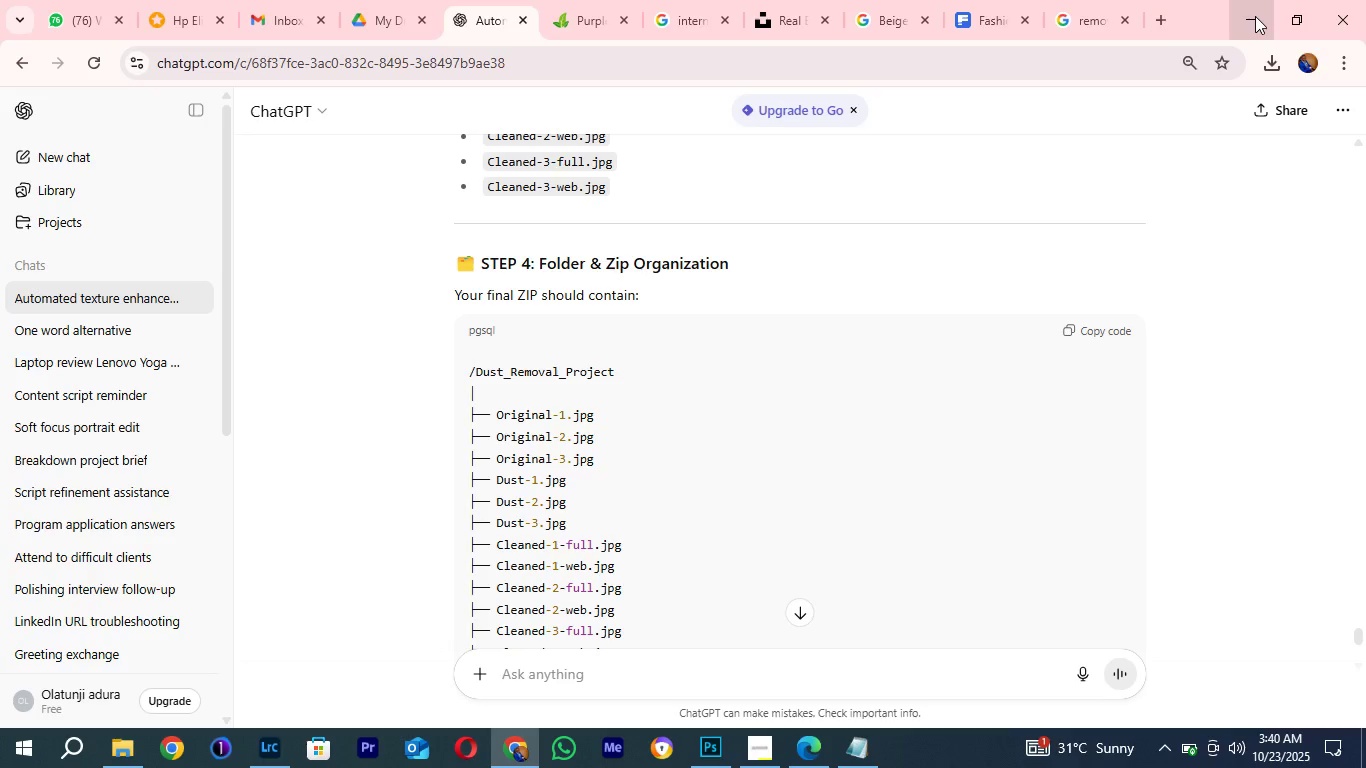 
left_click([1255, 16])
 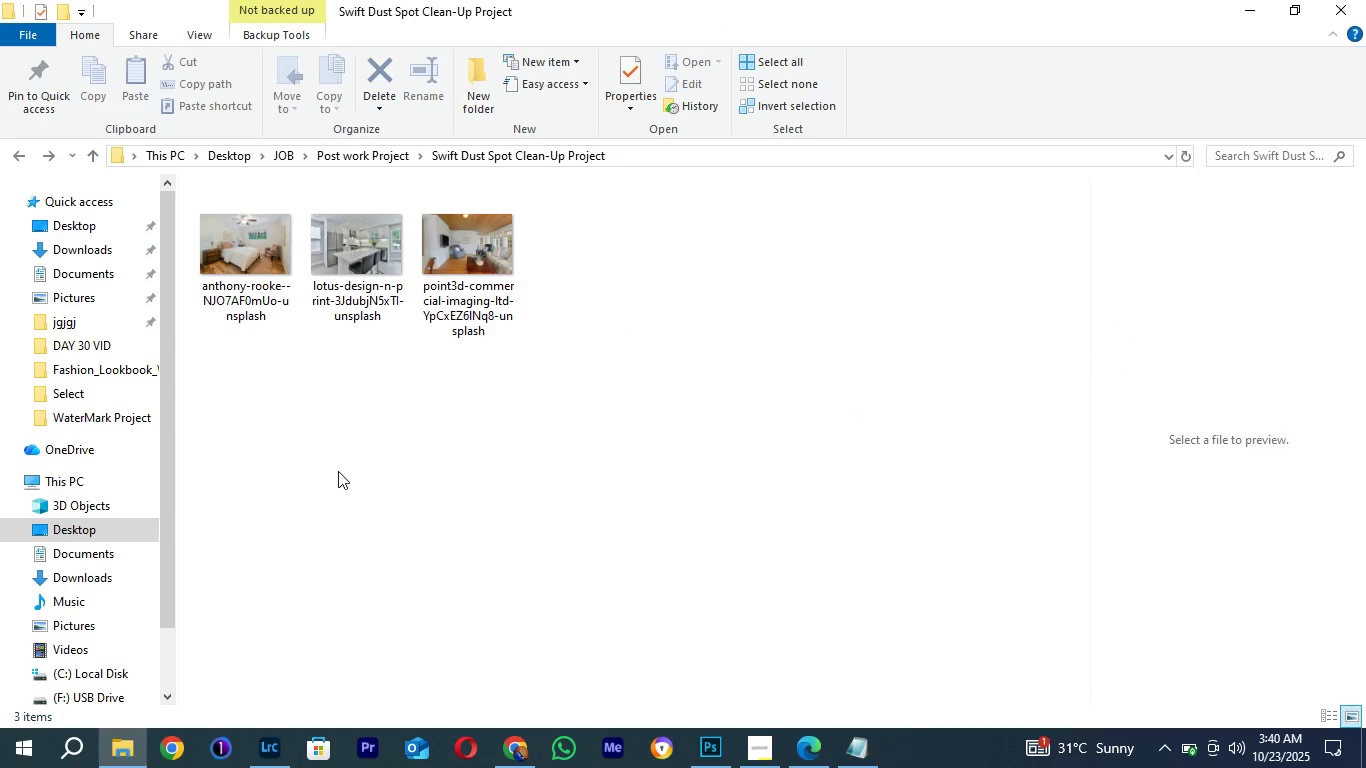 
left_click([339, 473])
 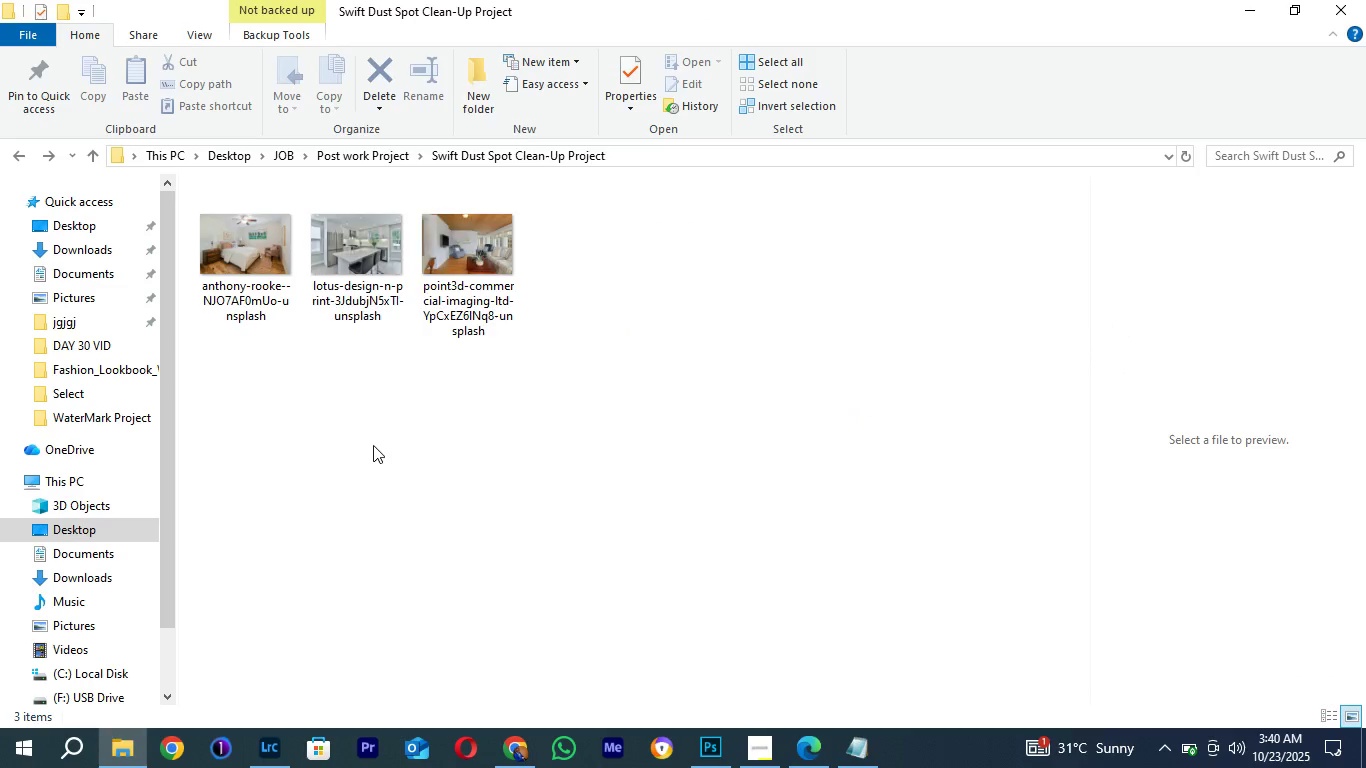 
right_click([316, 423])
 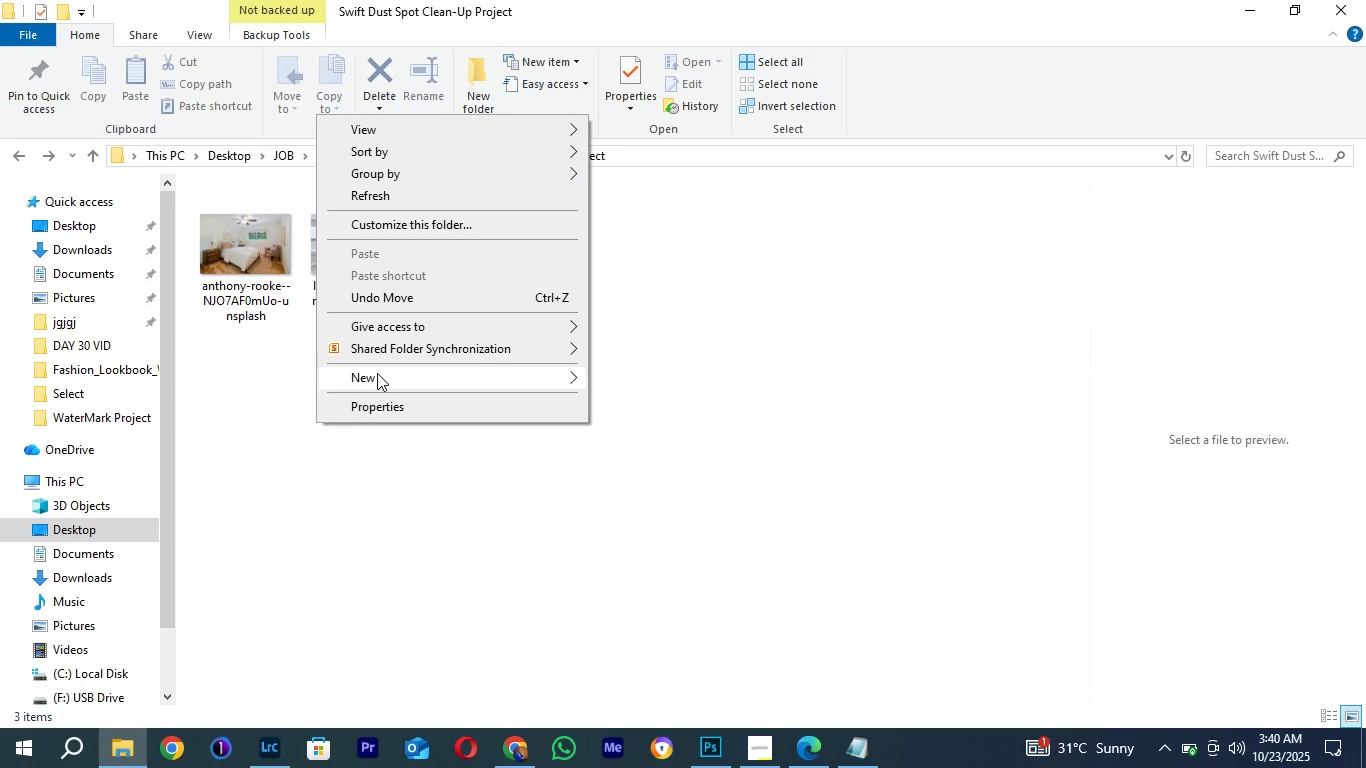 
left_click([377, 373])
 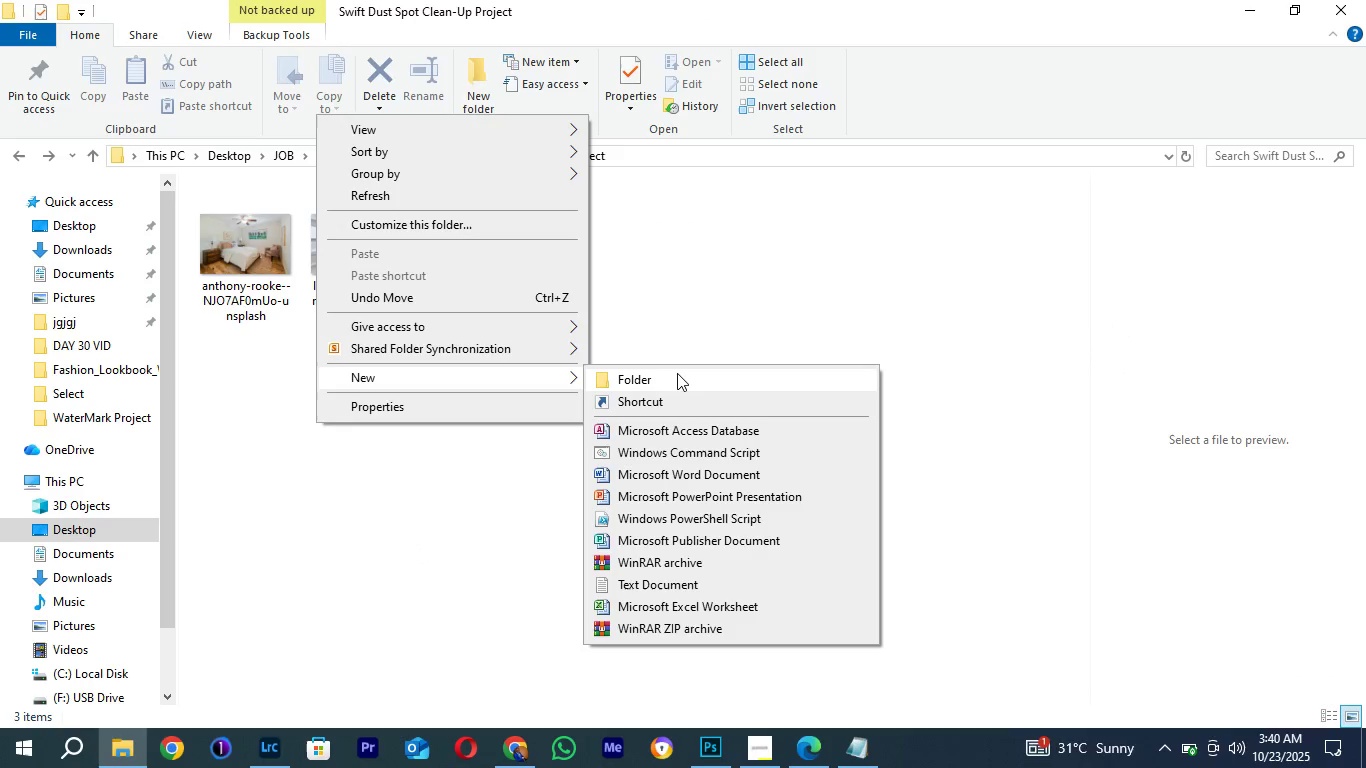 
left_click([677, 373])
 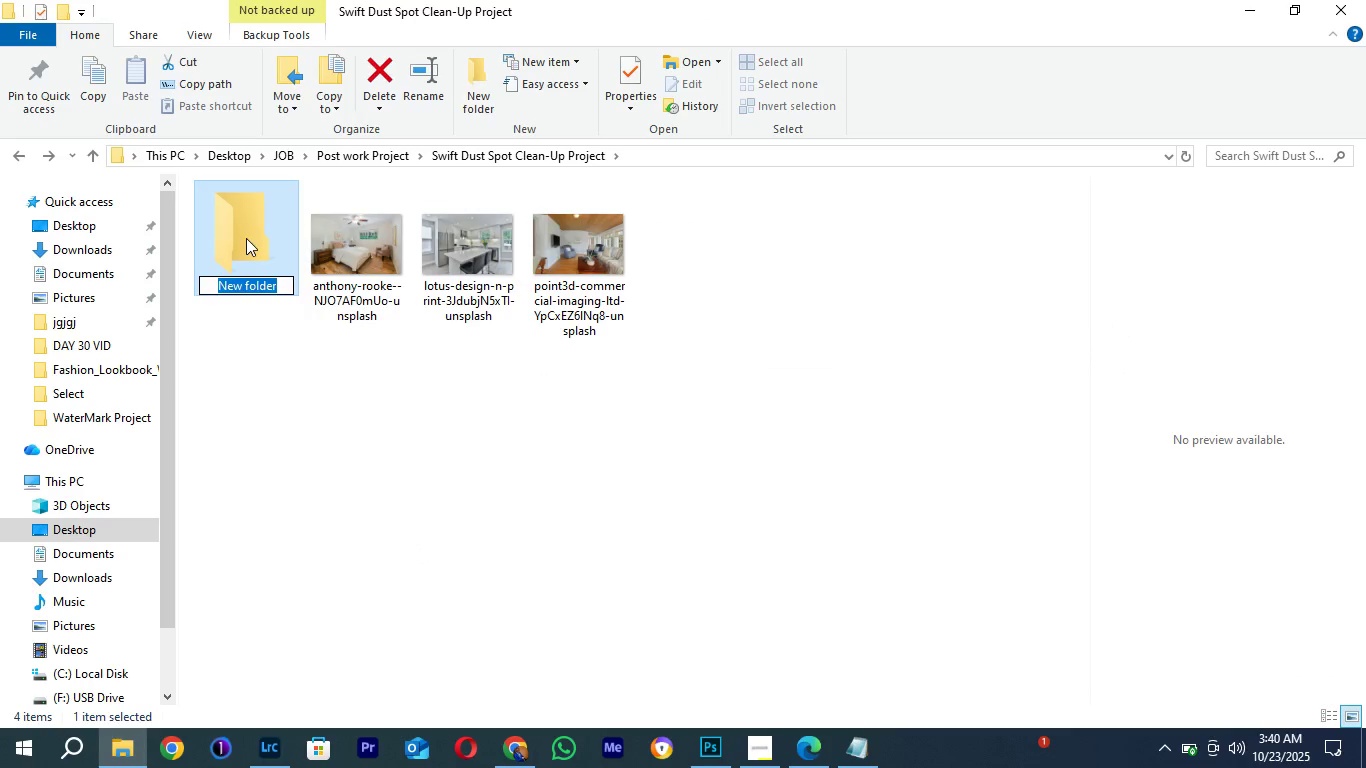 
double_click([241, 230])
 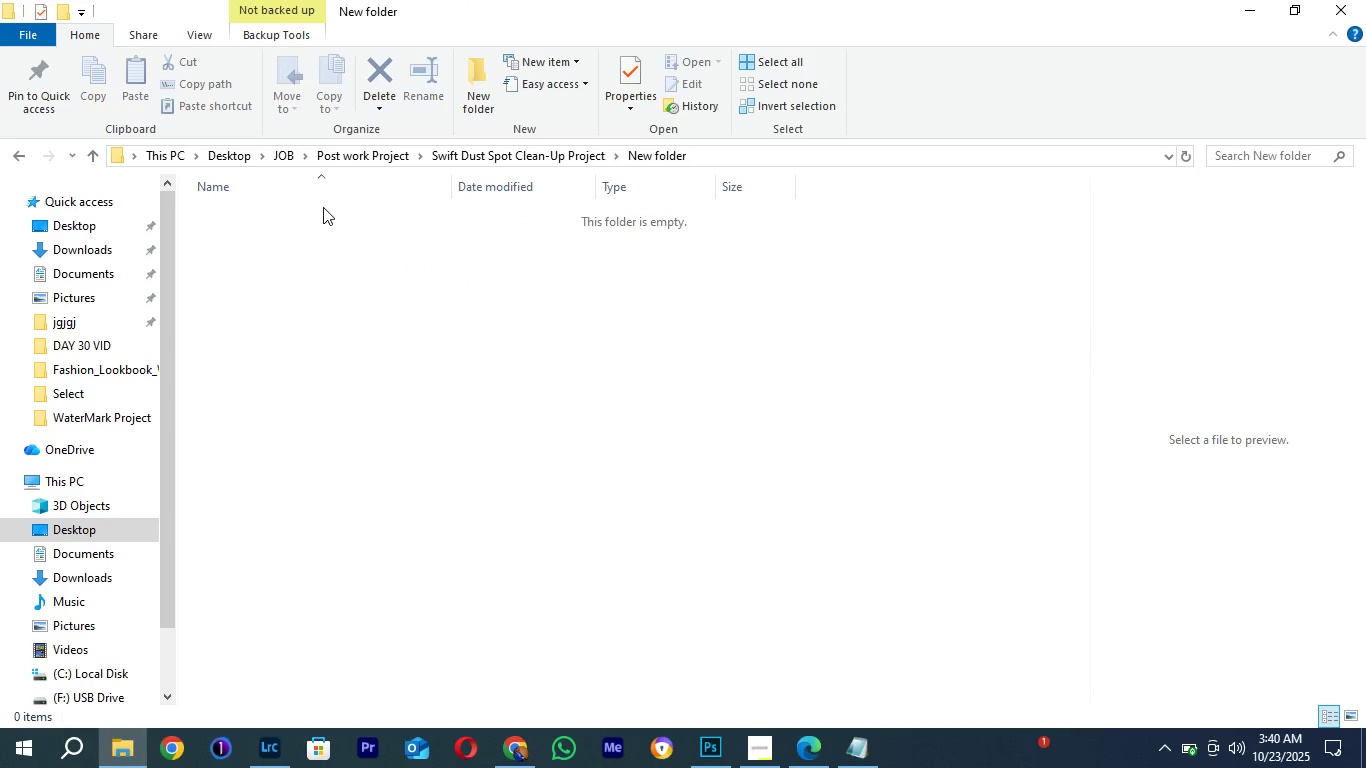 
right_click([323, 207])
 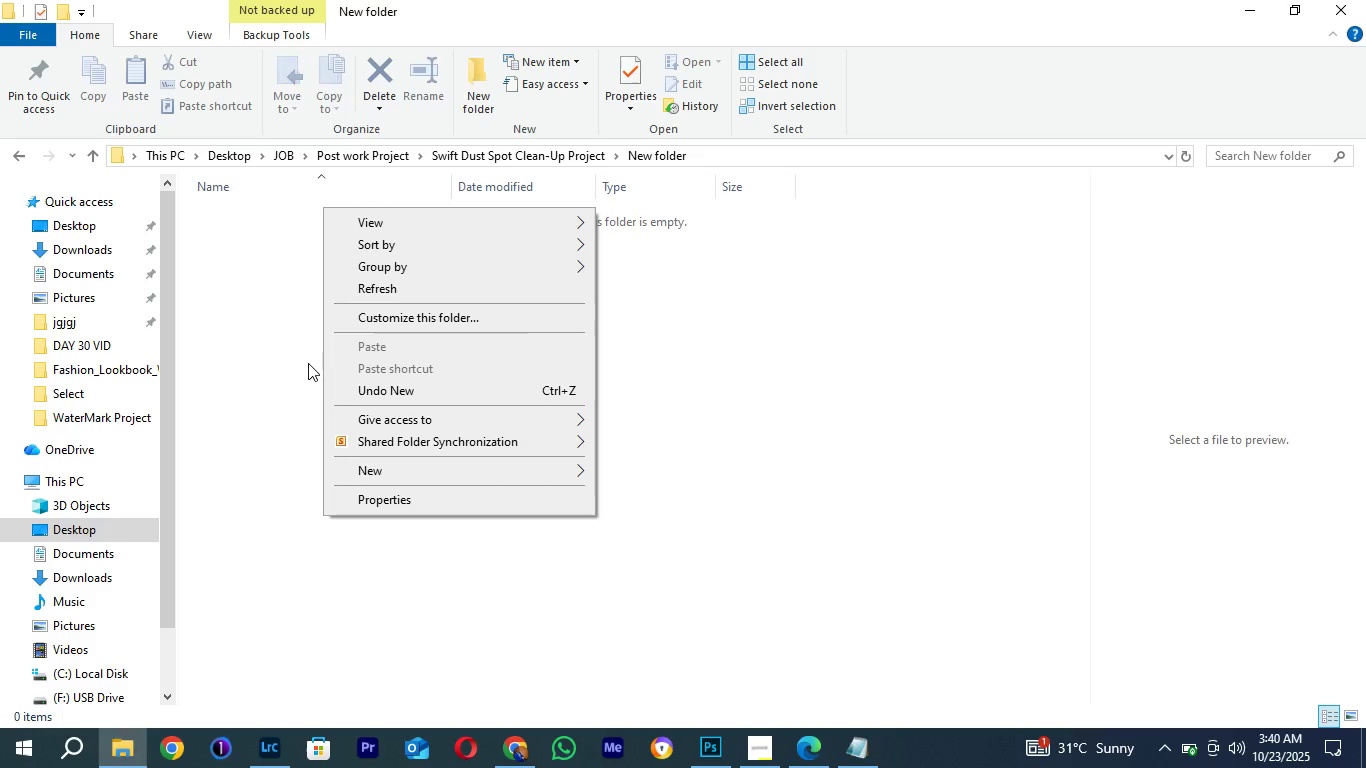 
left_click([294, 351])
 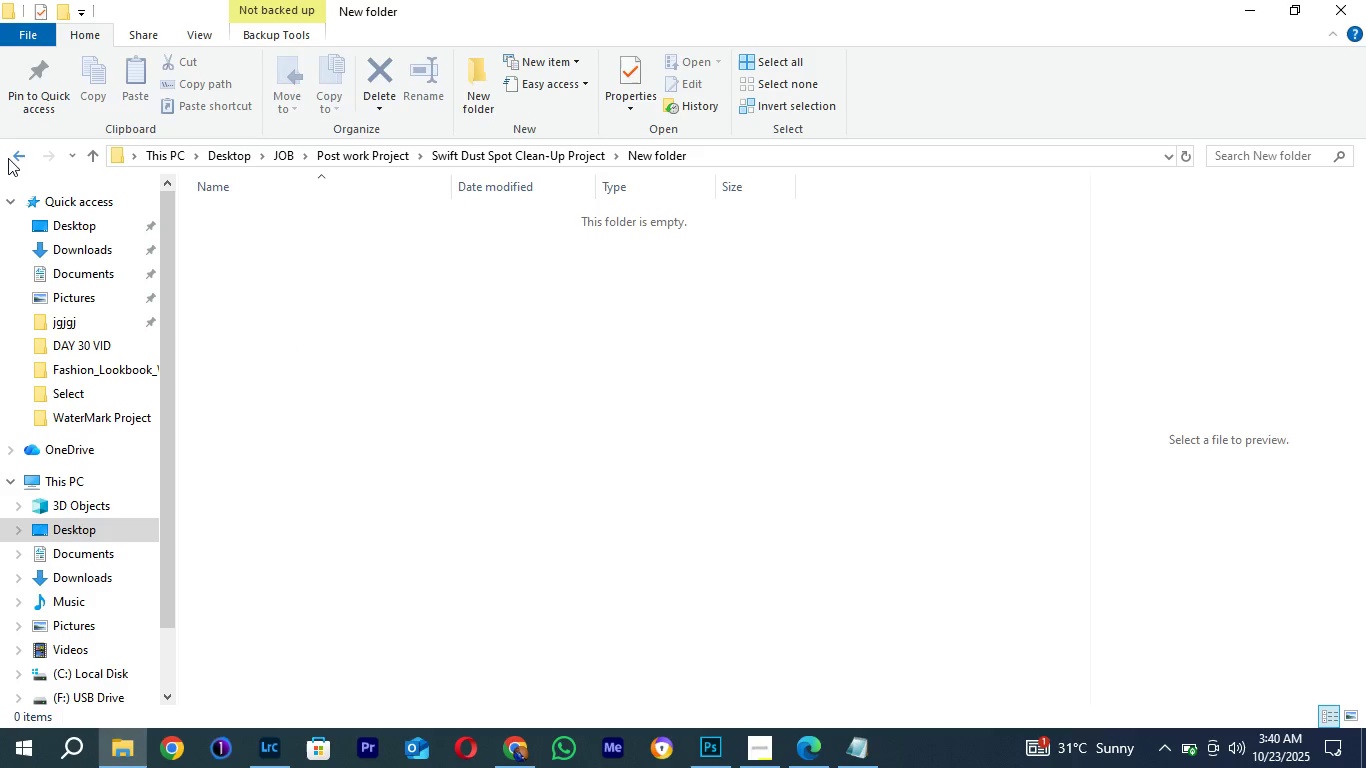 
left_click([8, 158])
 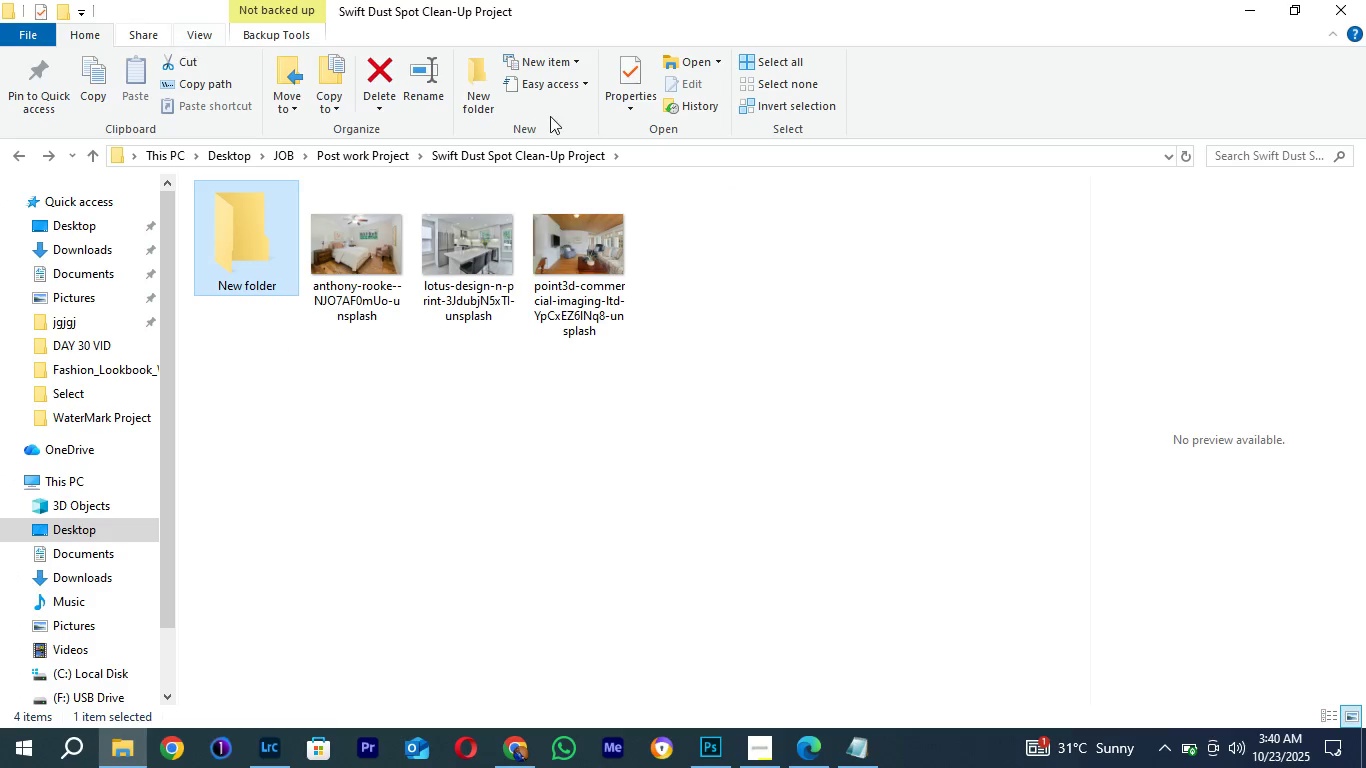 
left_click([430, 70])
 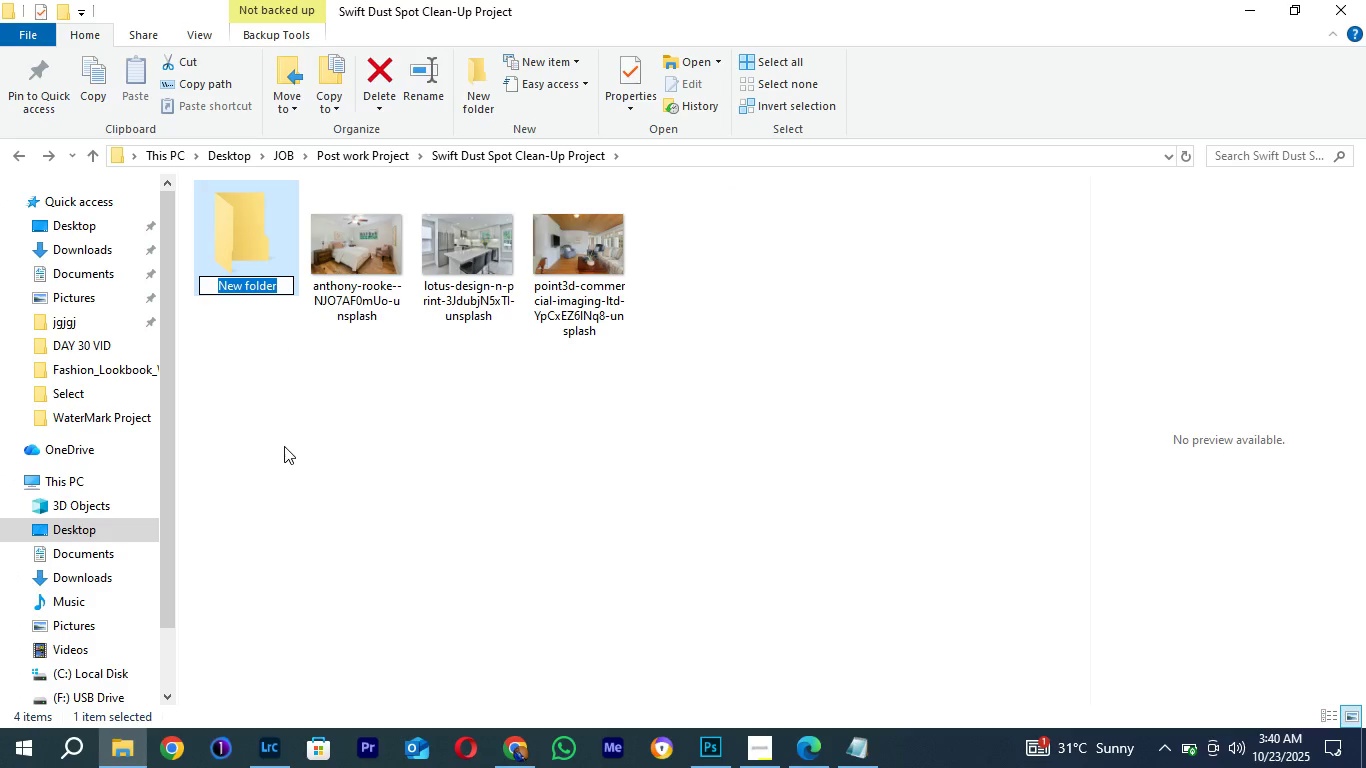 
key(Control+V)
 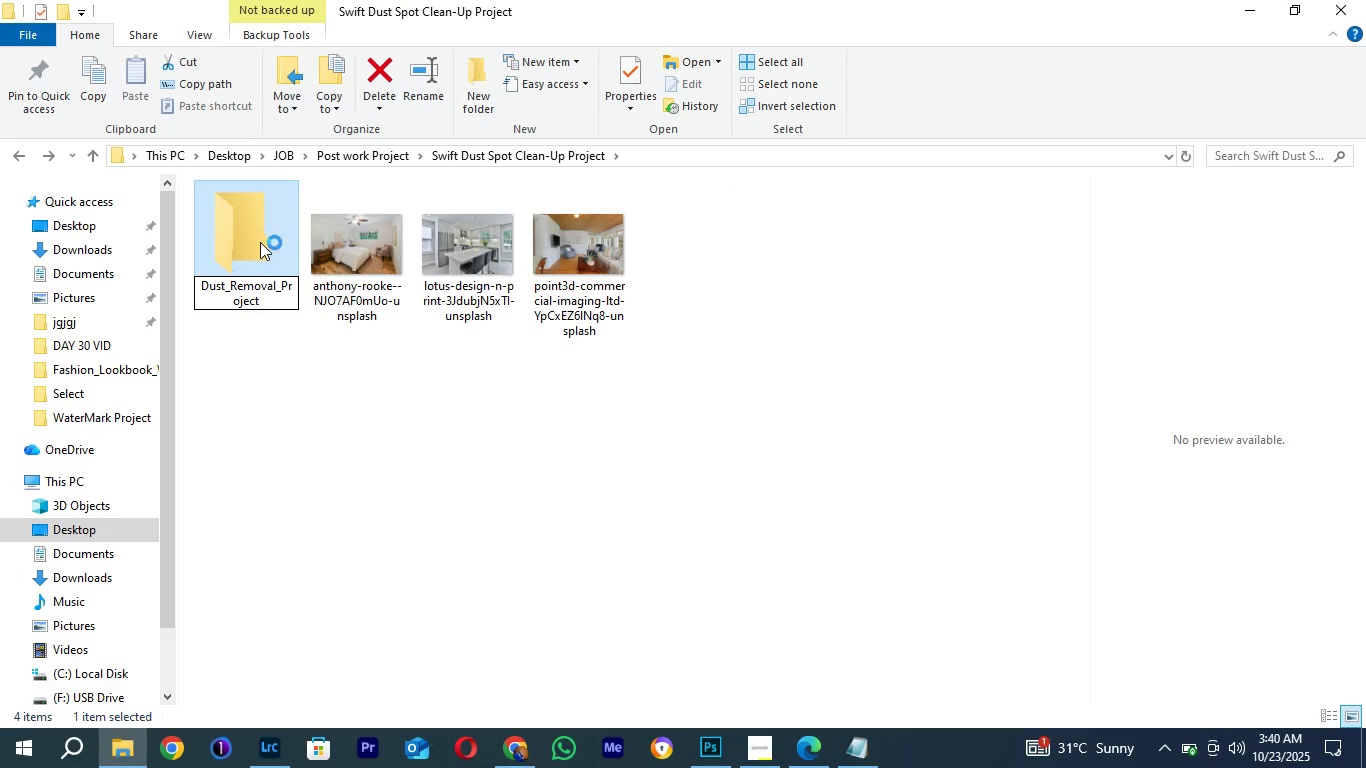 
double_click([260, 242])
 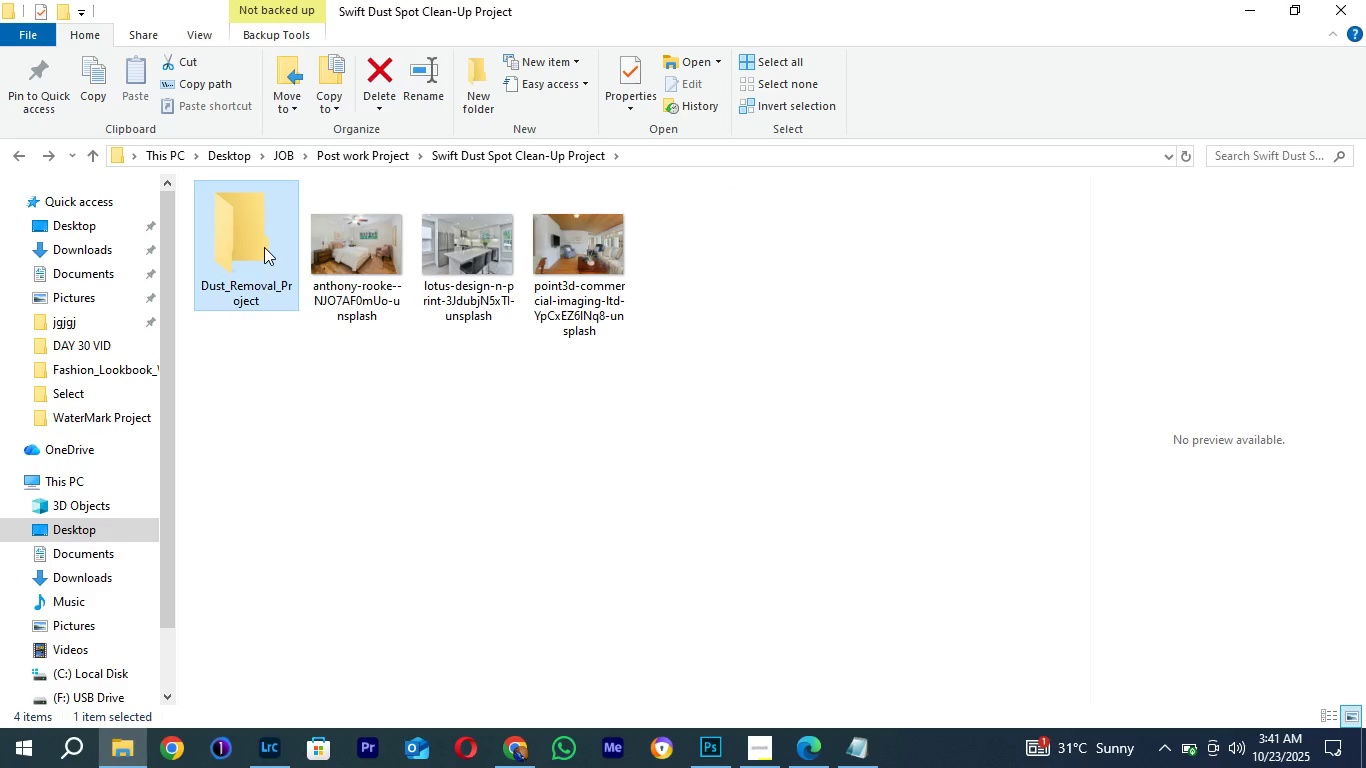 
double_click([264, 247])
 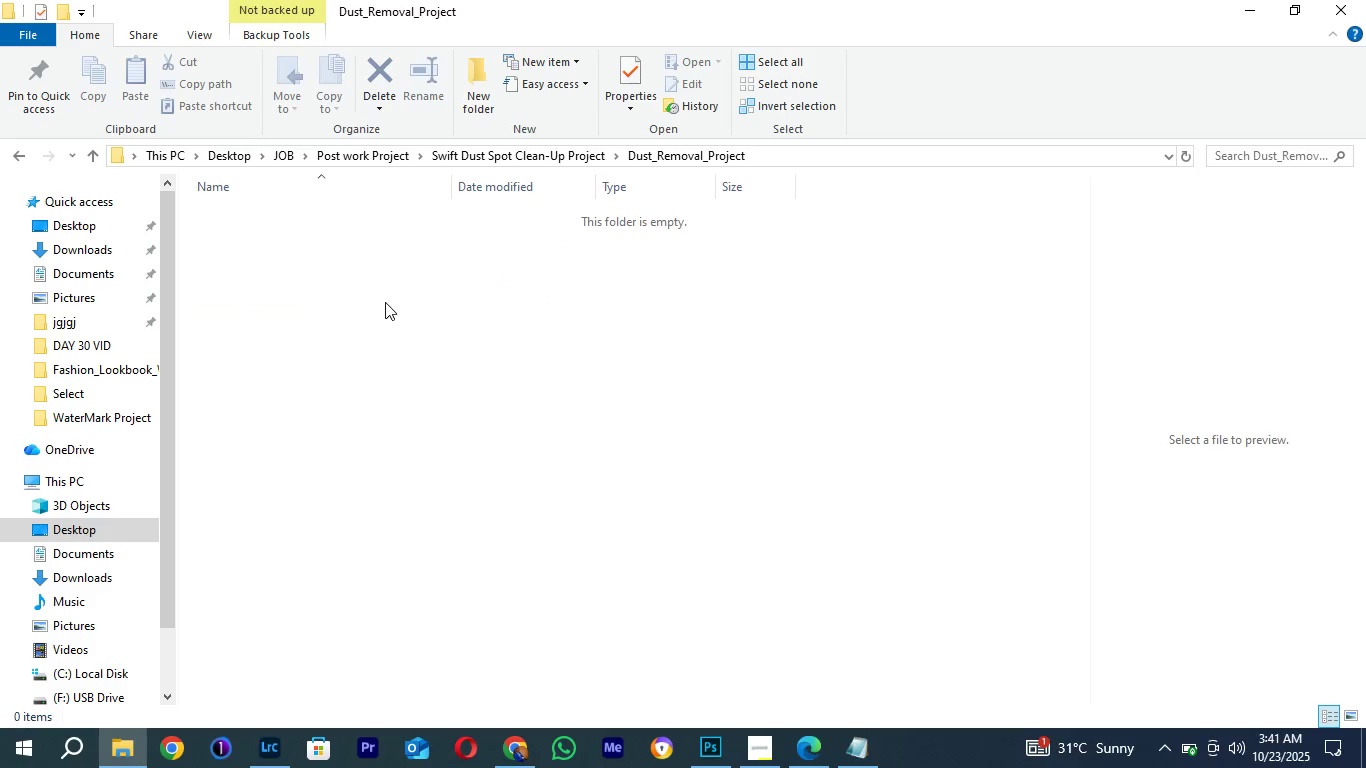 
right_click([385, 302])
 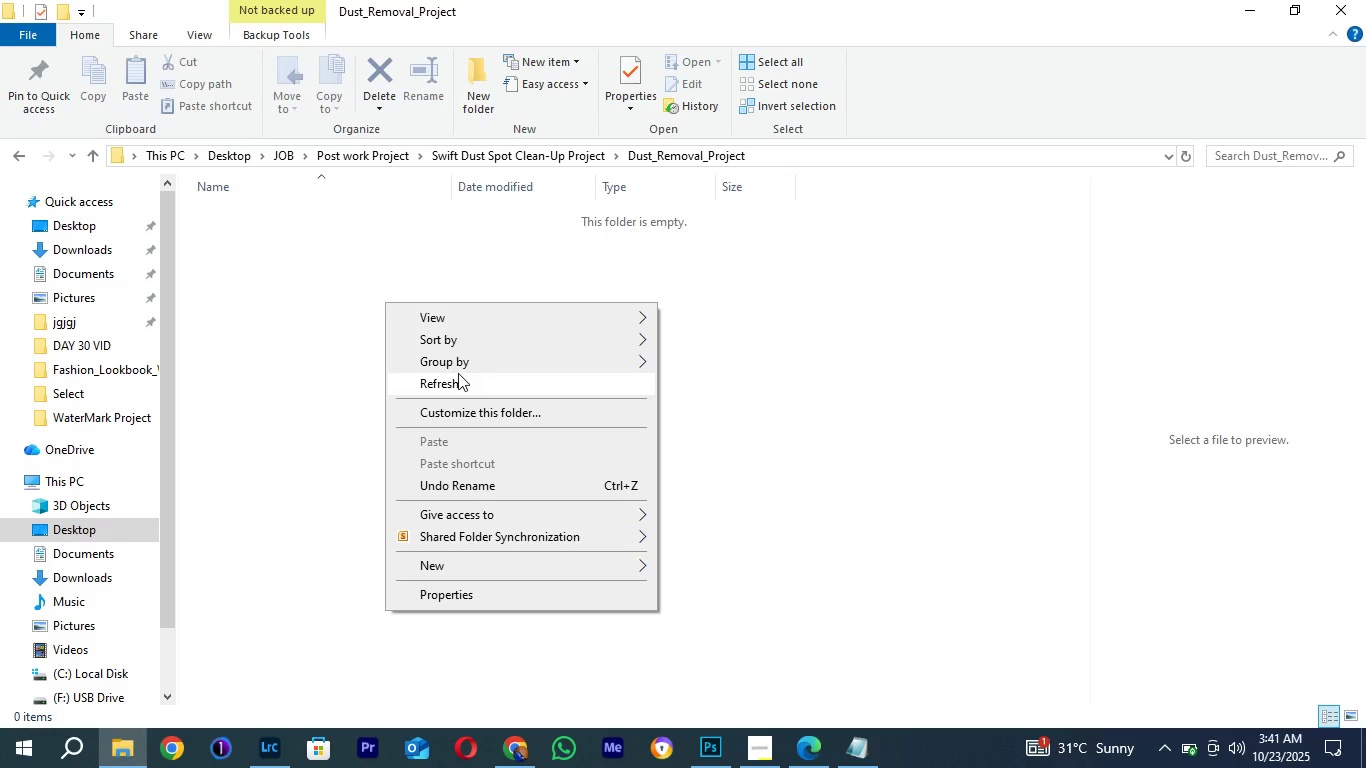 
left_click([458, 373])
 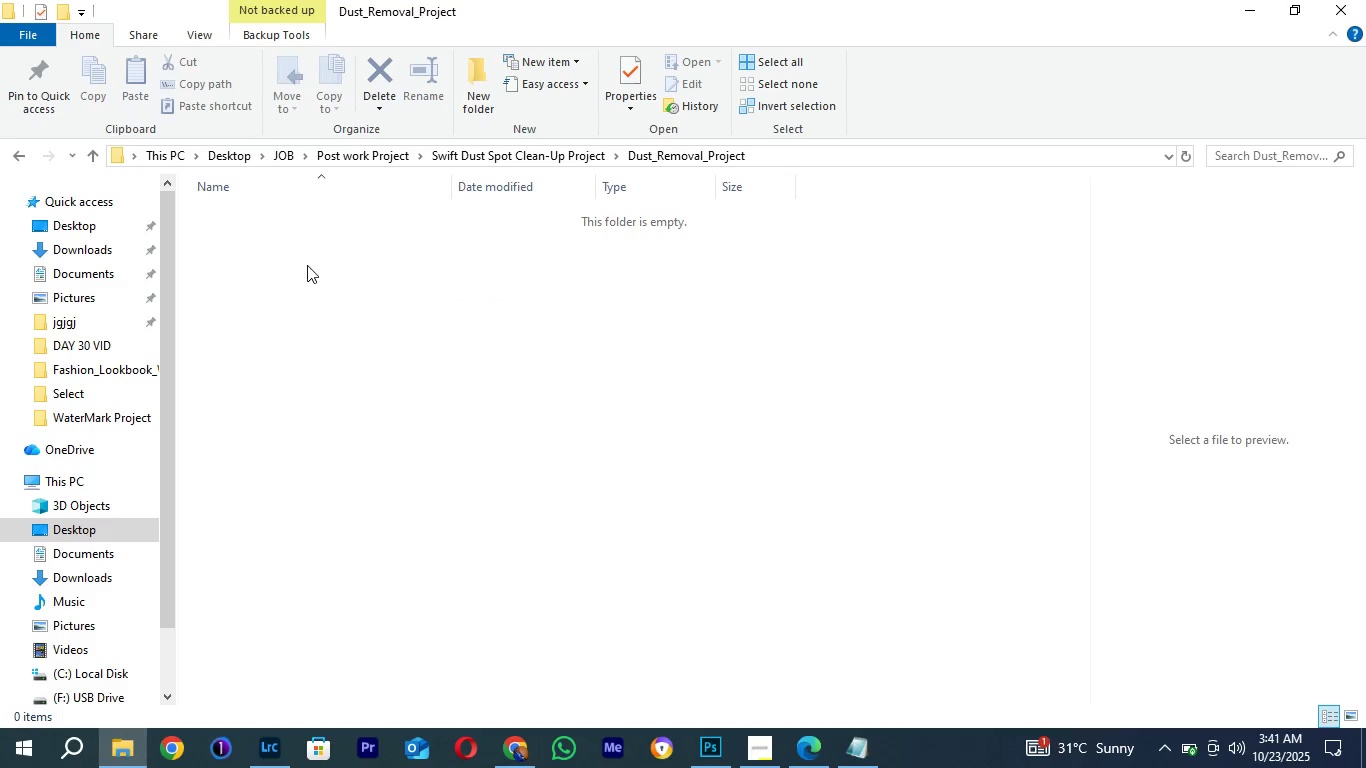 
right_click([307, 265])
 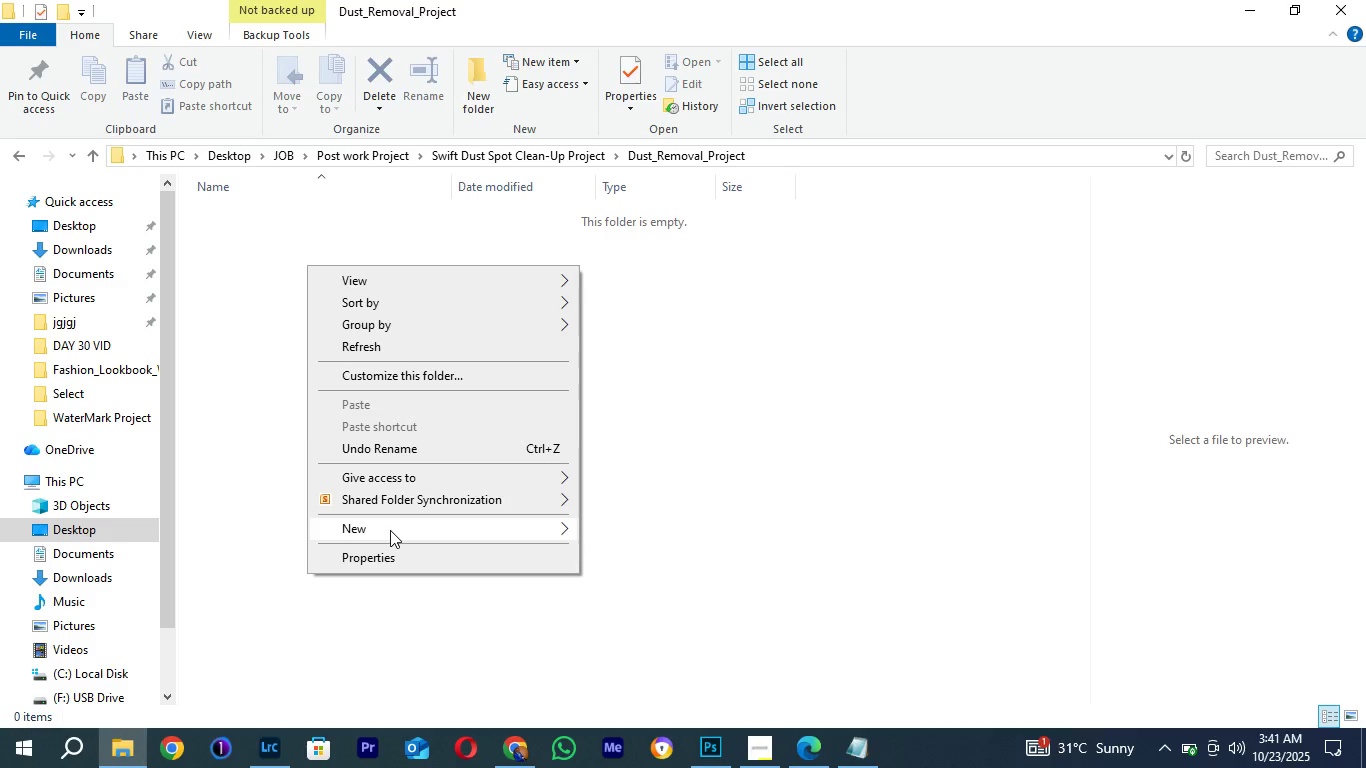 
left_click([390, 530])
 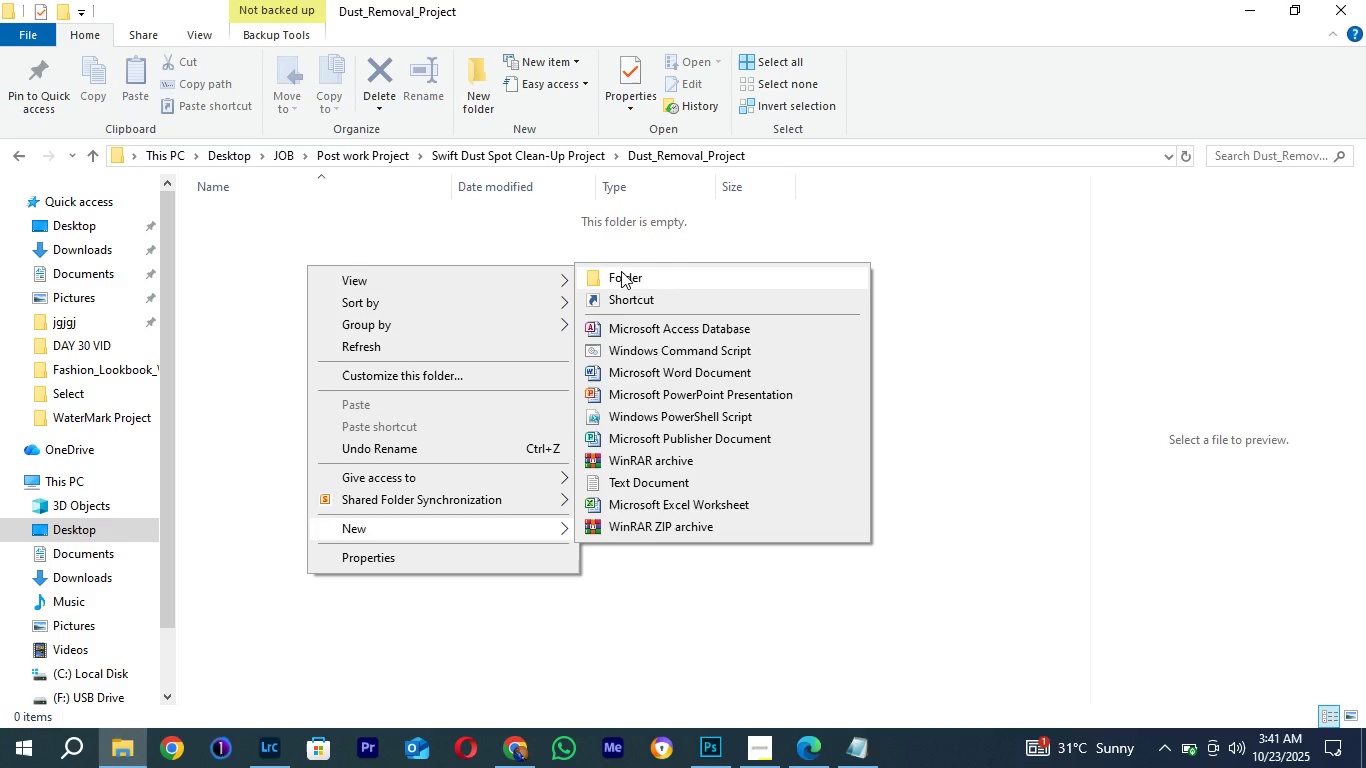 
left_click([622, 271])
 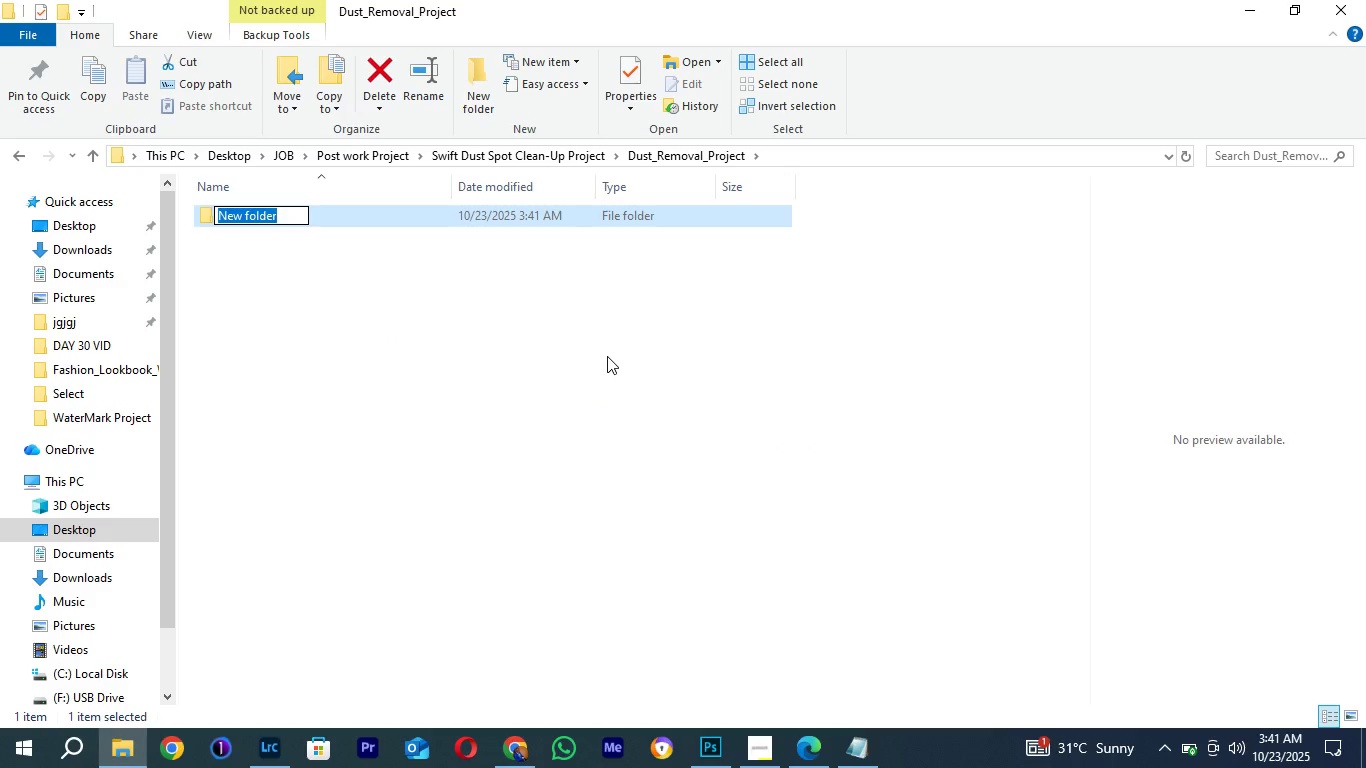 
type(Images)
 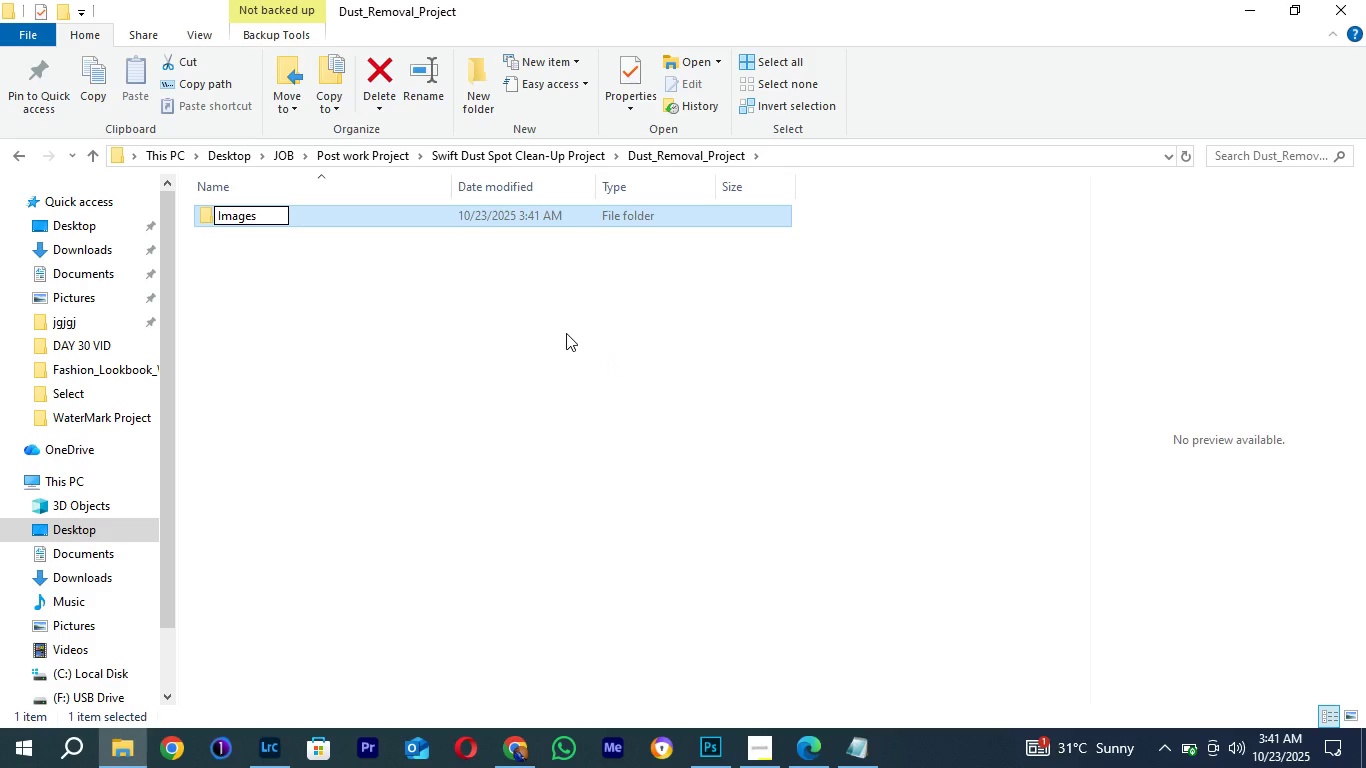 
left_click([566, 333])
 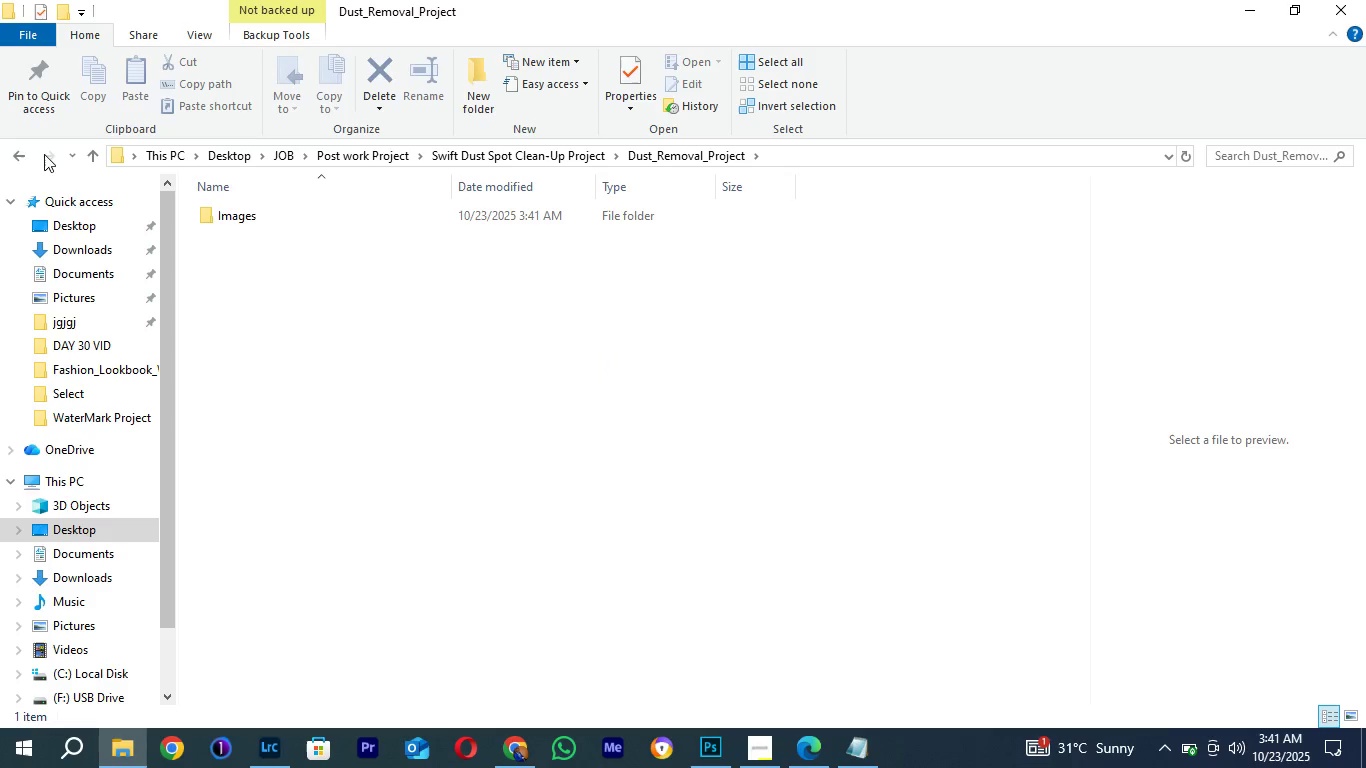 
left_click([20, 157])
 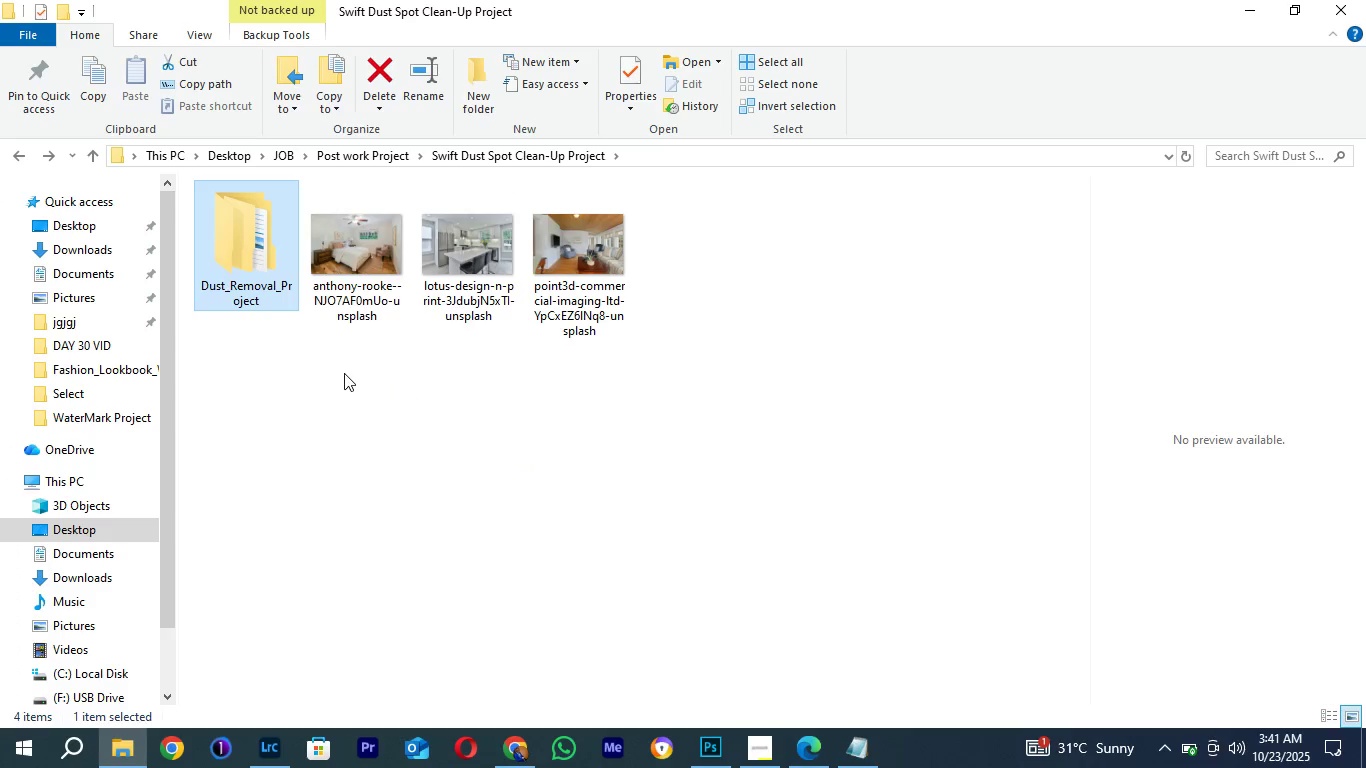 
left_click_drag(start_coordinate=[343, 372], to_coordinate=[606, 282])
 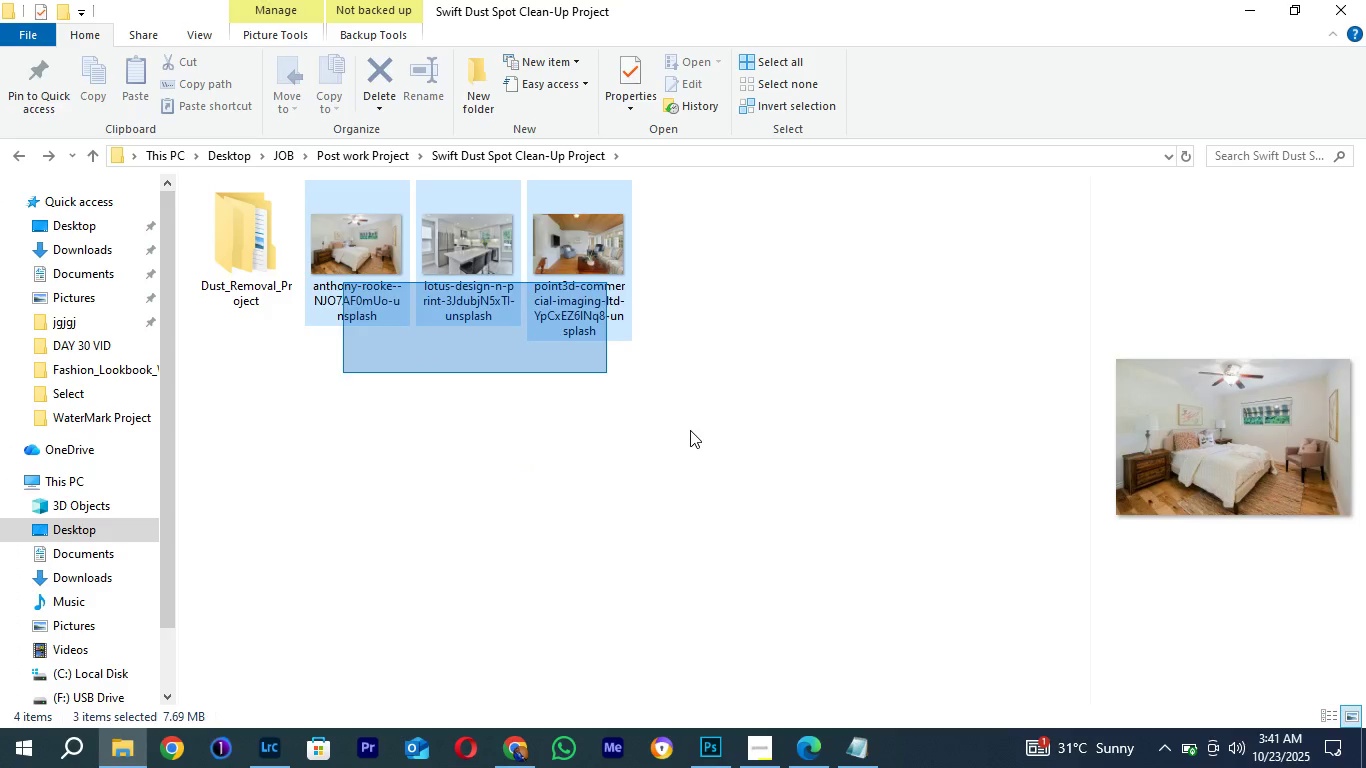 
key(Control+C)
 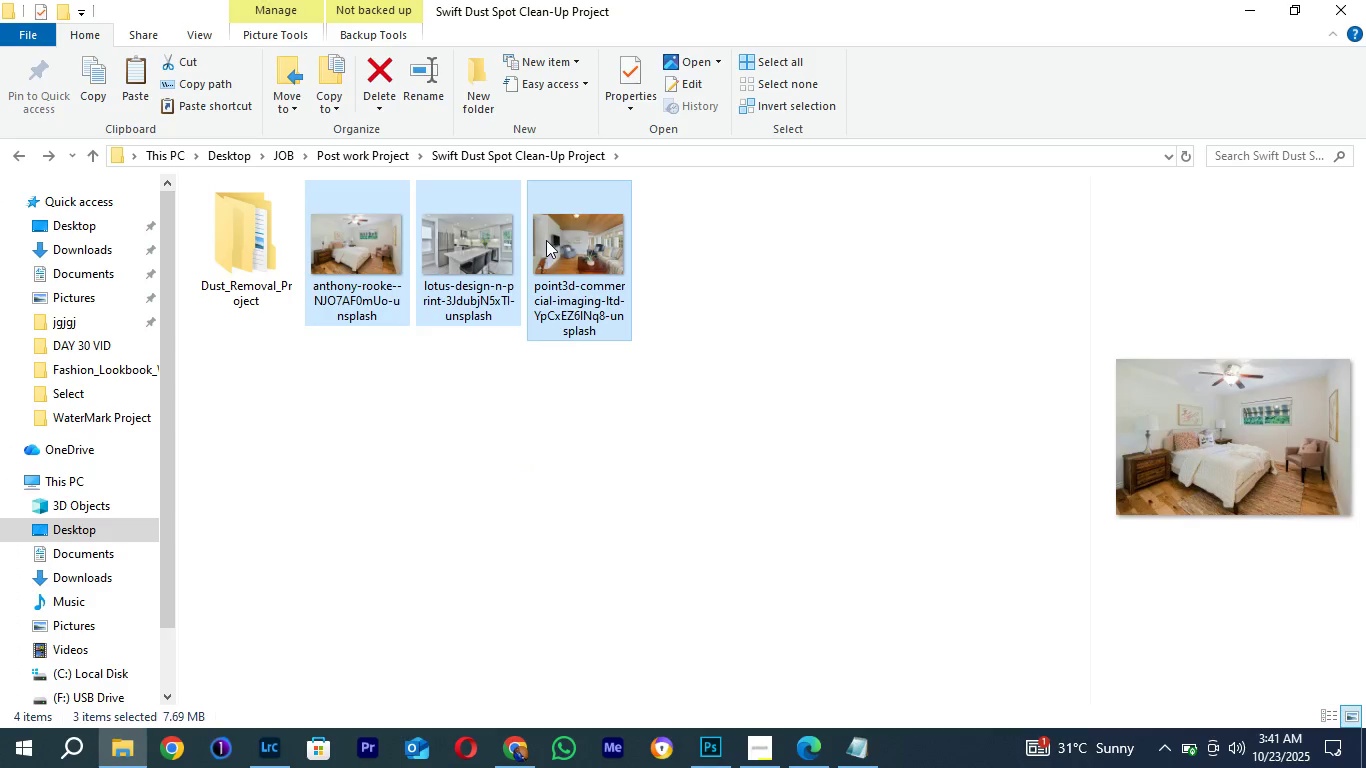 
key(Control+C)
 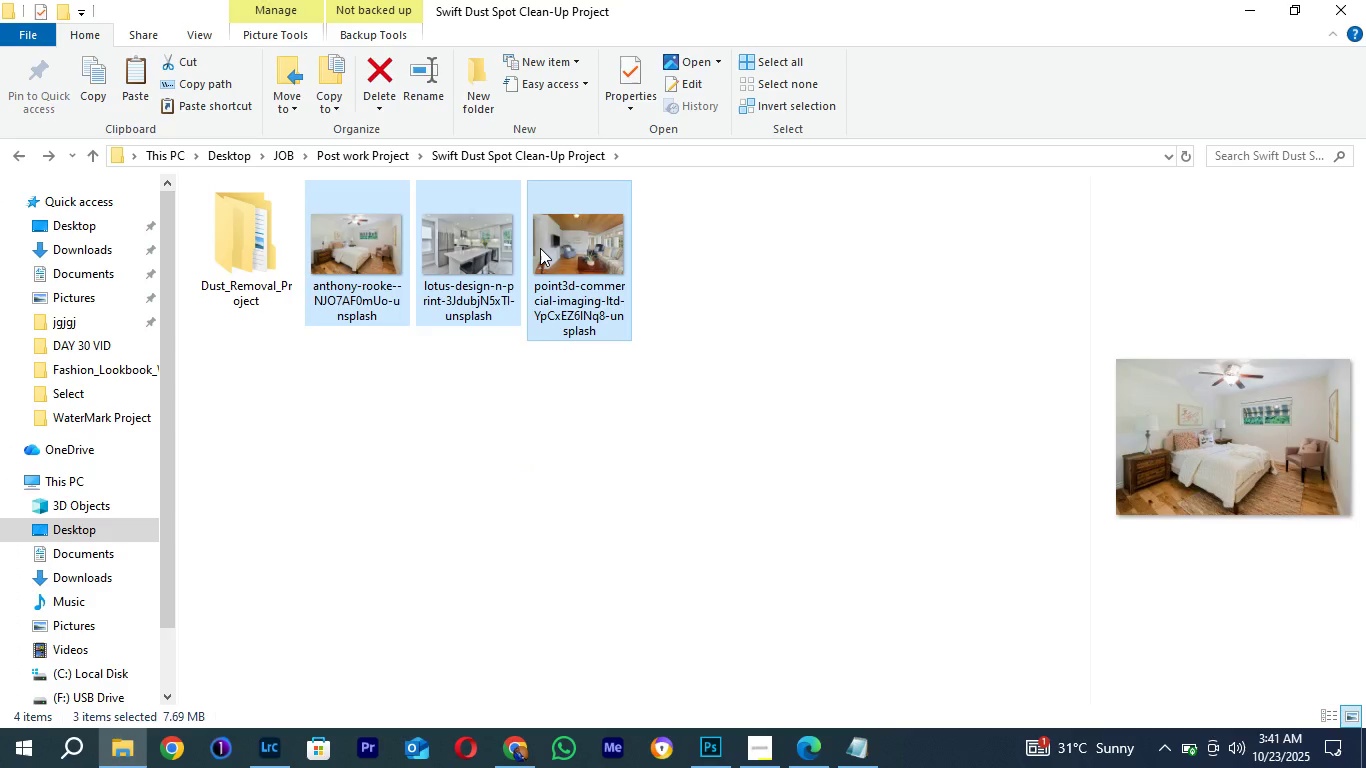 
key(Control+C)
 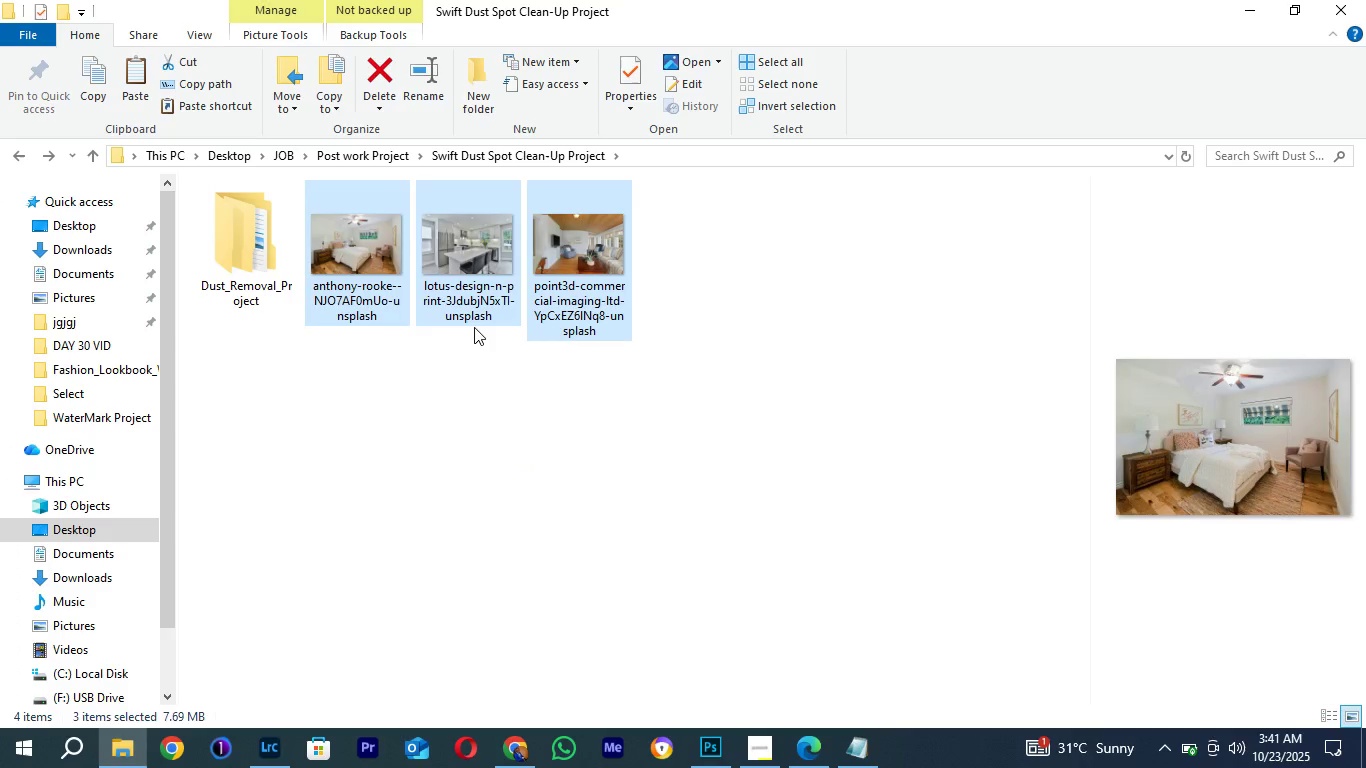 
key(Control+C)
 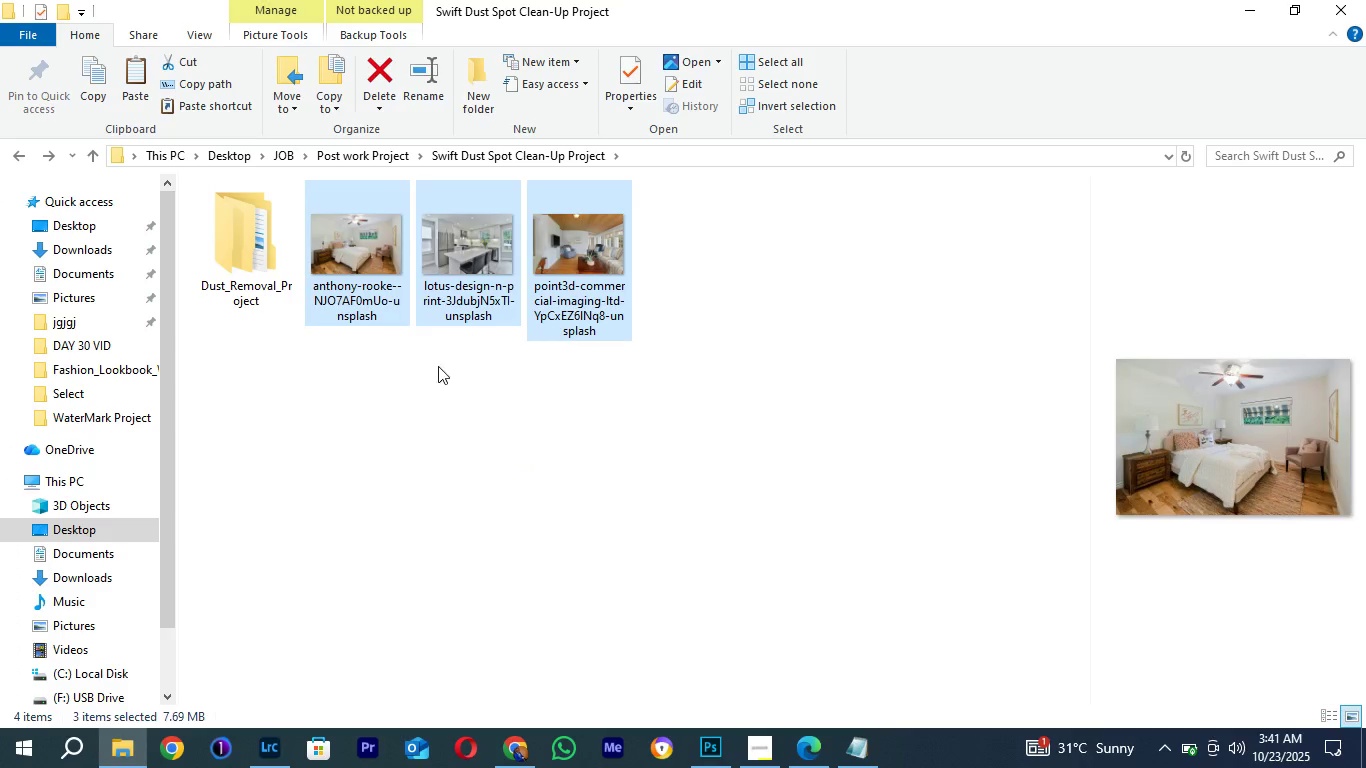 
key(Control+C)
 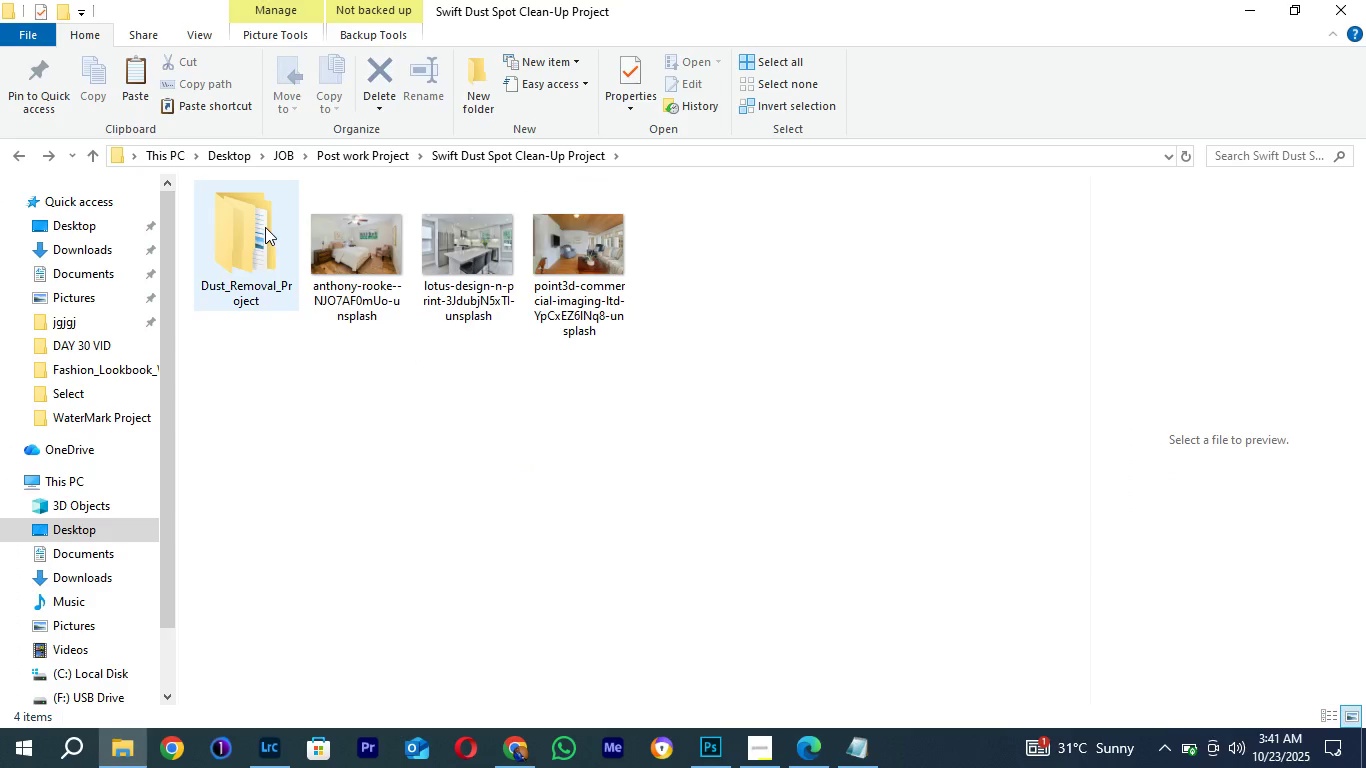 
double_click([263, 224])
 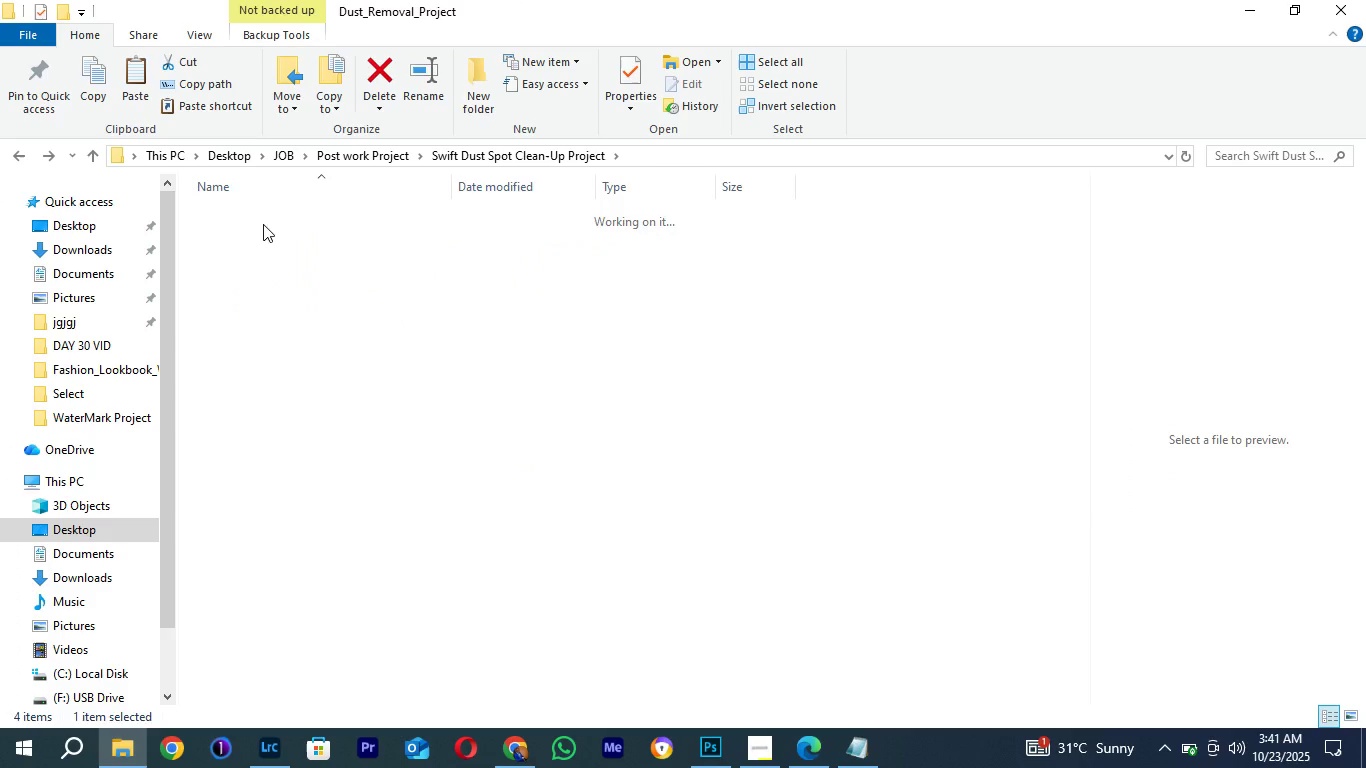 
triple_click([263, 224])
 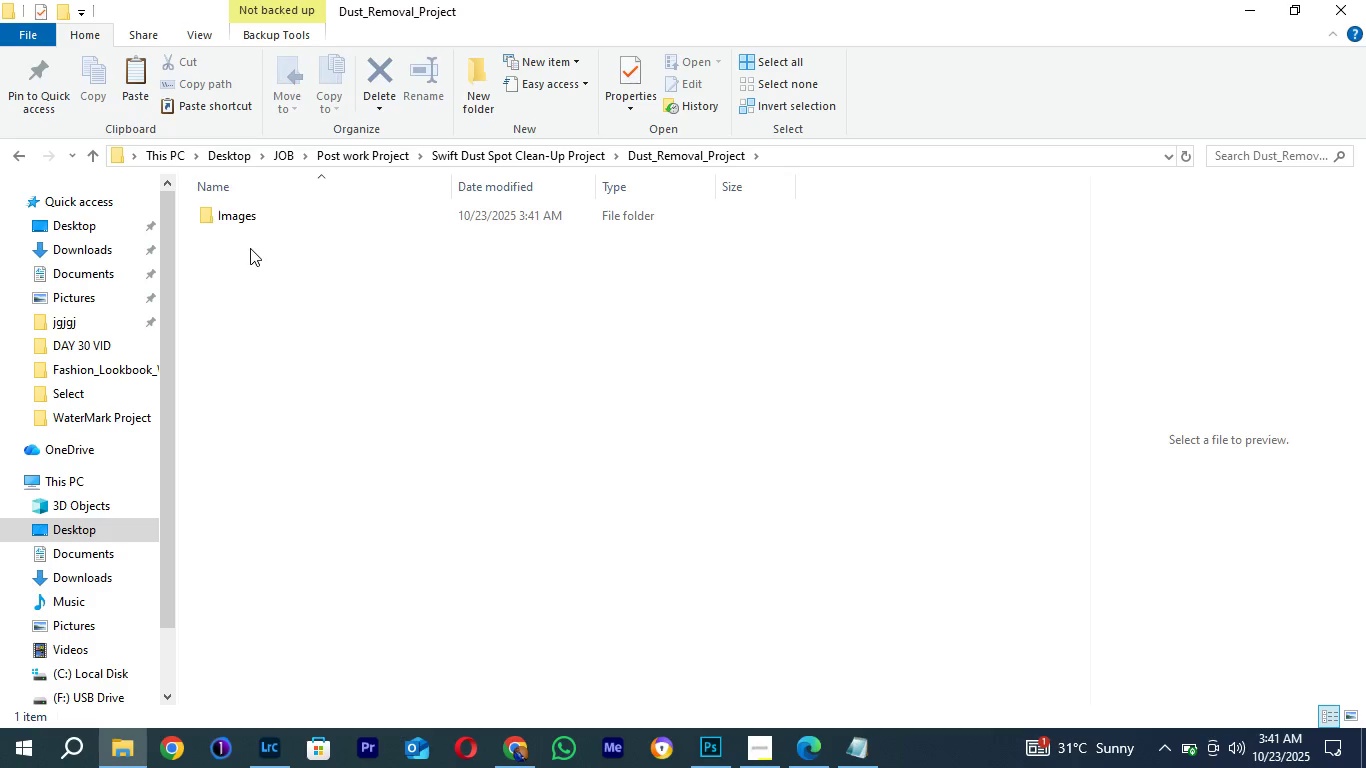 
left_click([250, 248])
 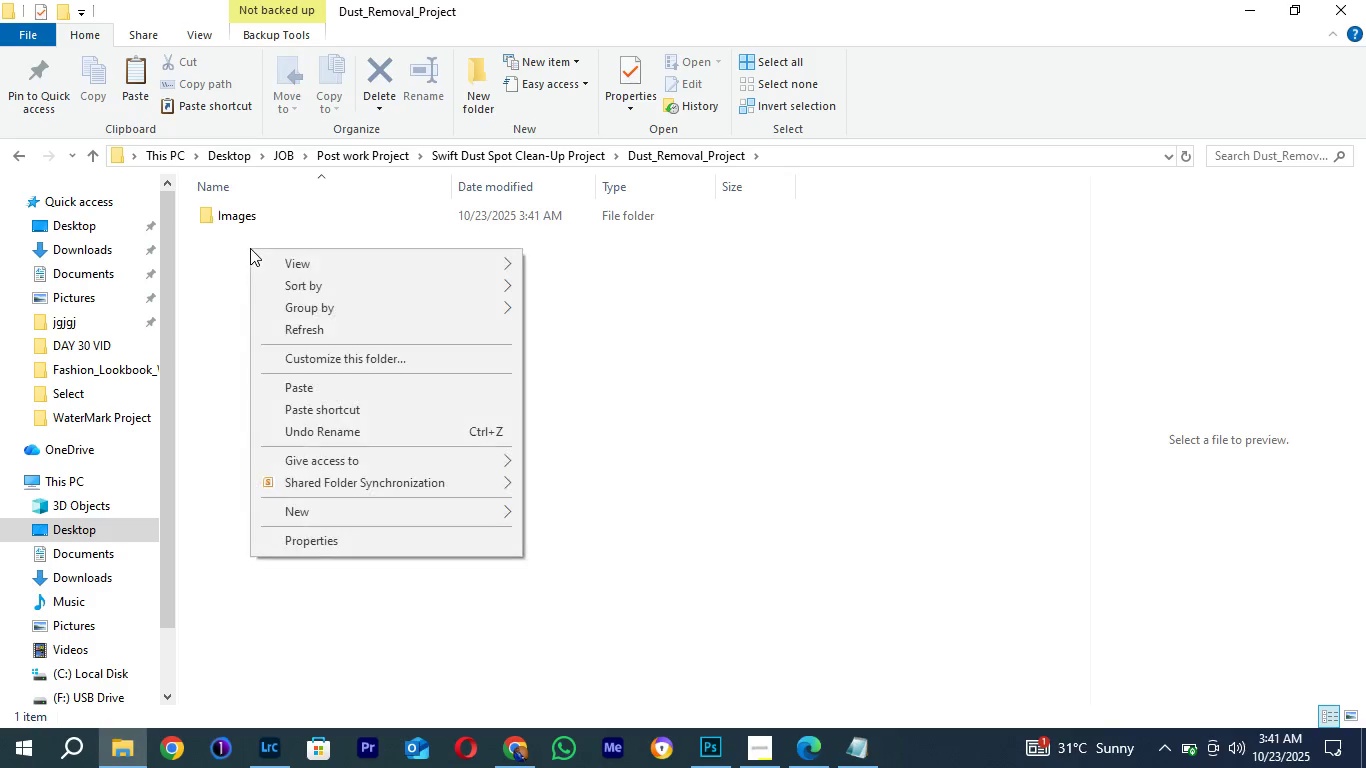 
right_click([250, 248])
 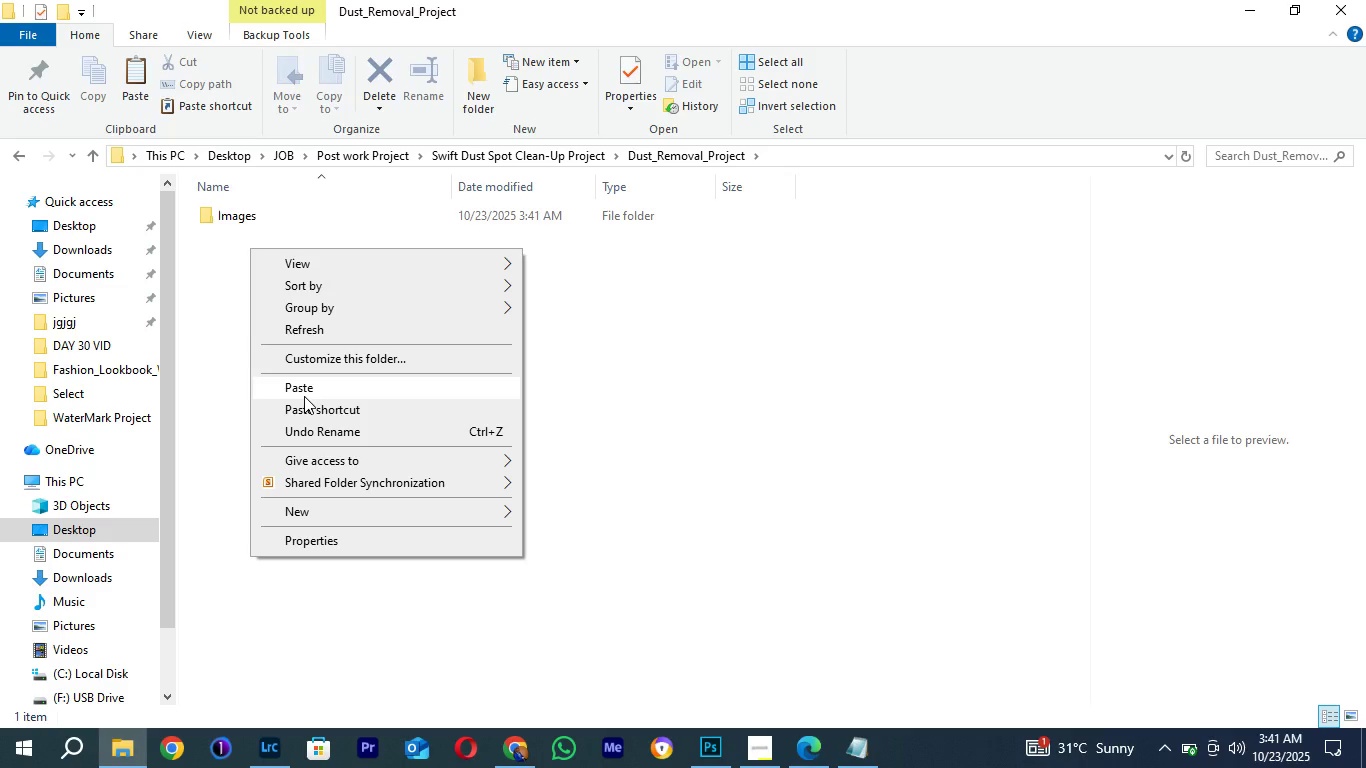 
left_click([302, 395])
 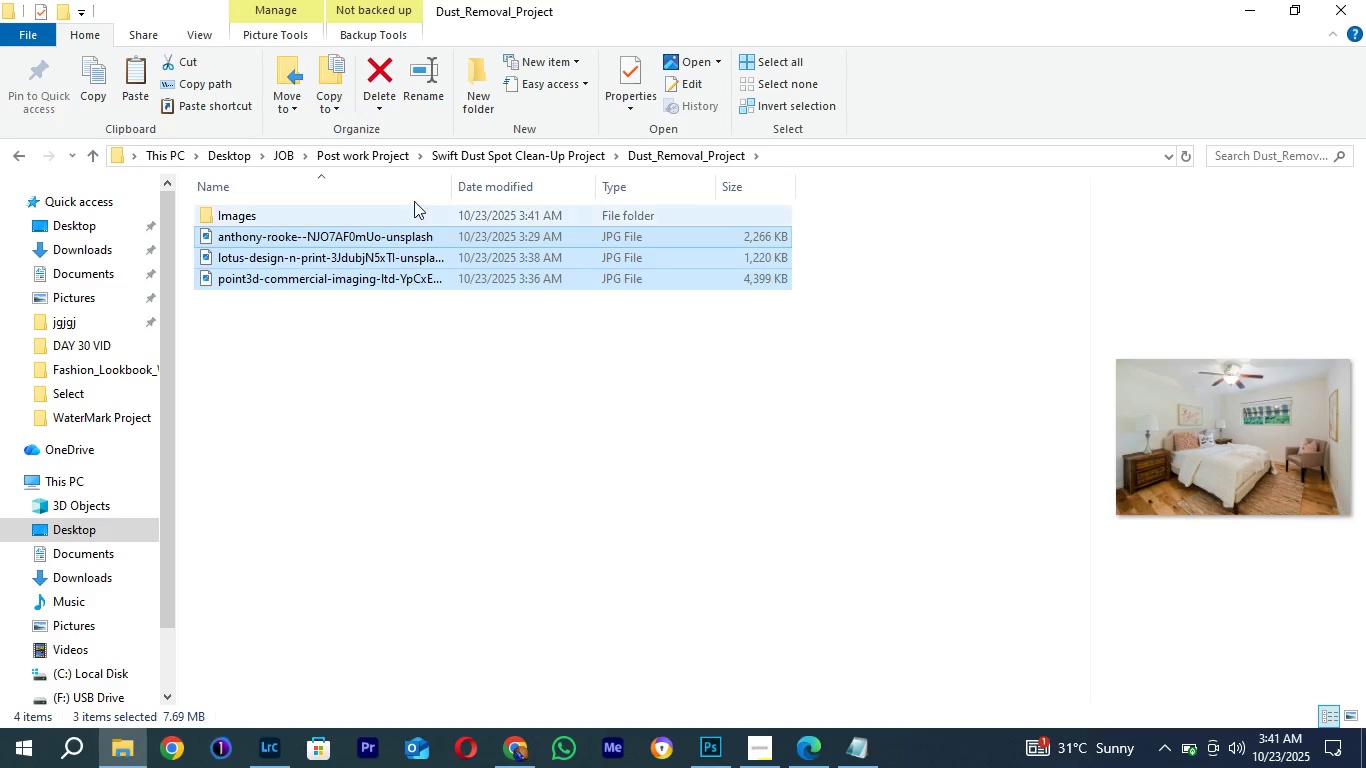 
left_click([429, 76])
 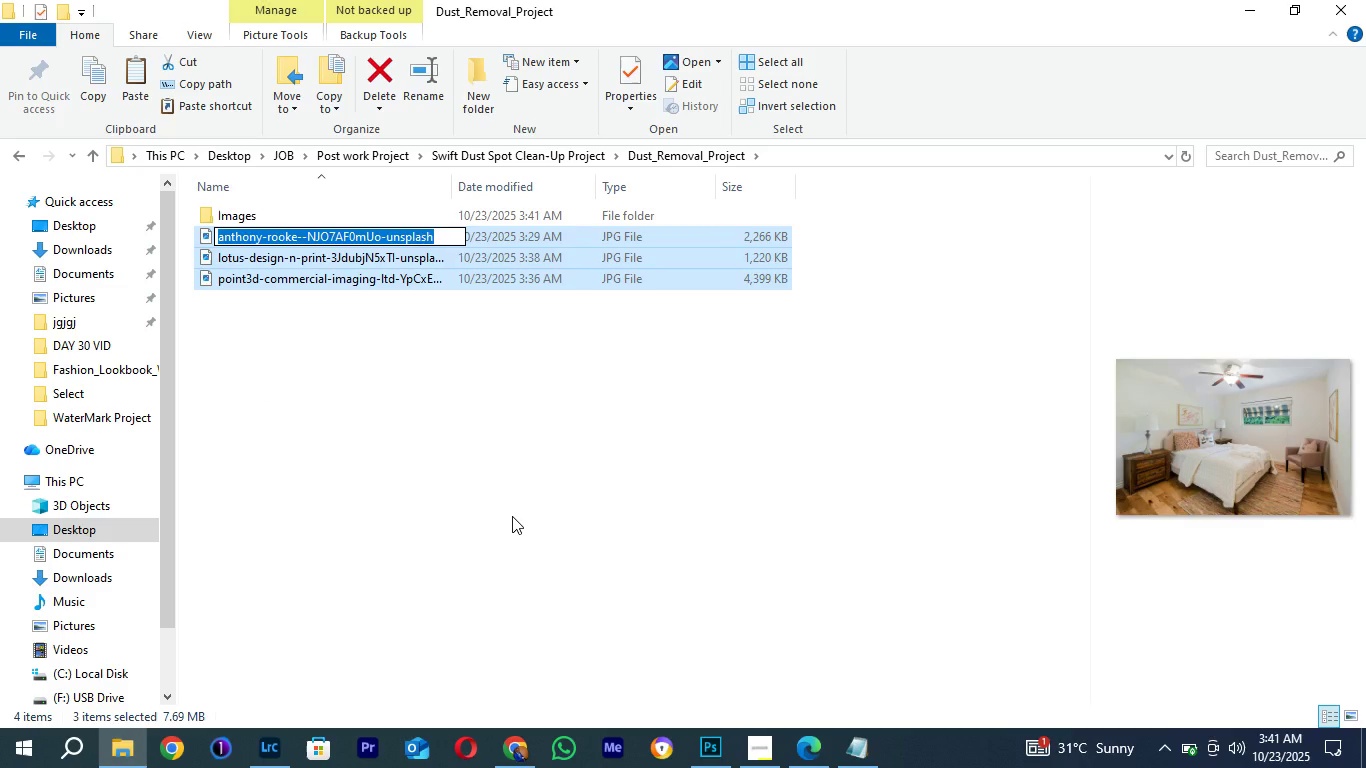 
type(Original)
 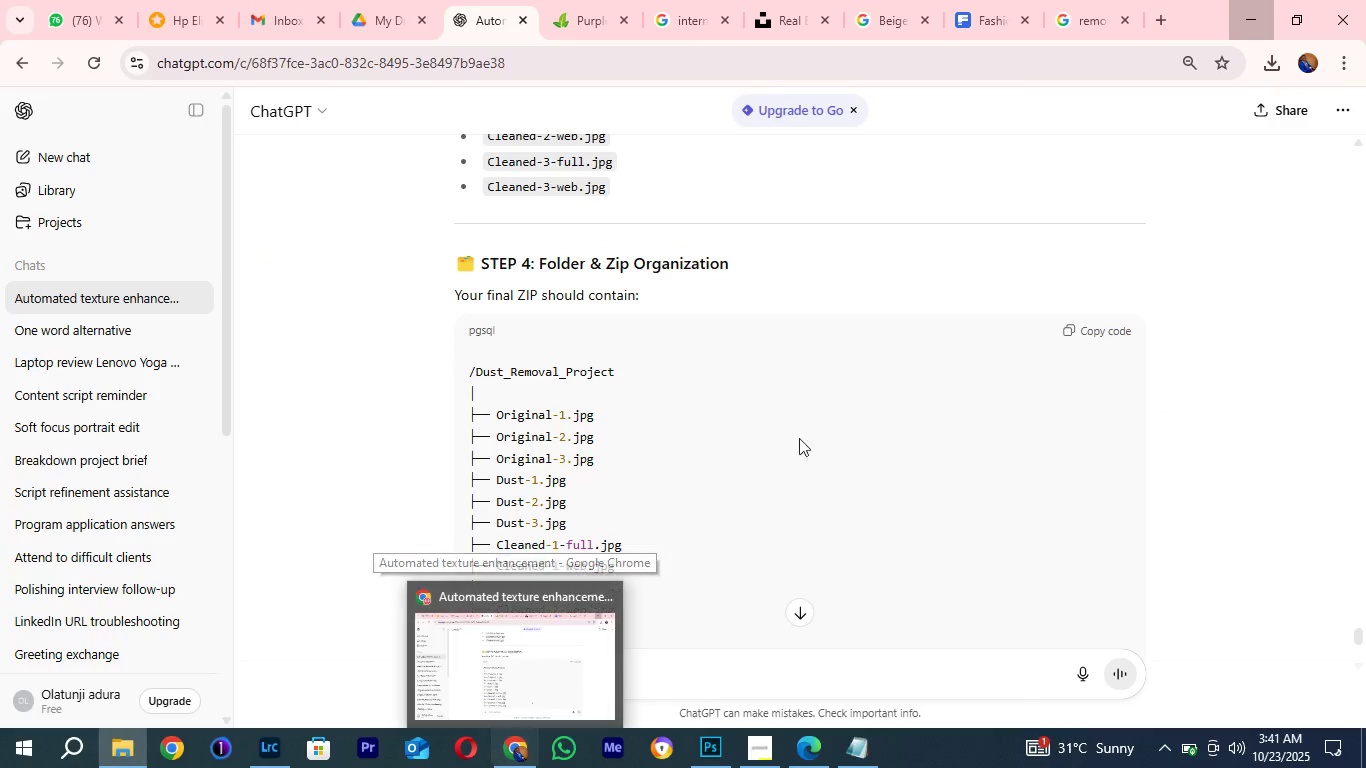 
wait(7.23)
 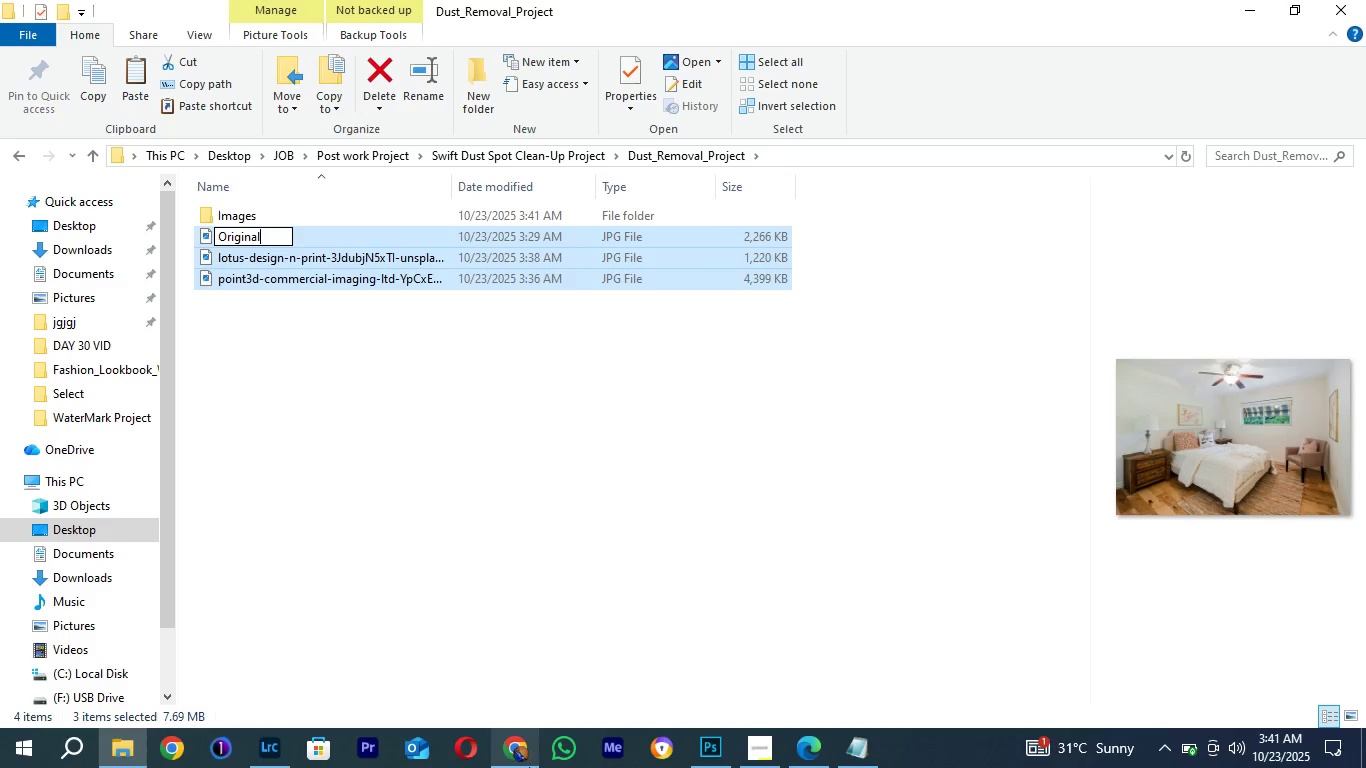 
key(Shift+Minus)
 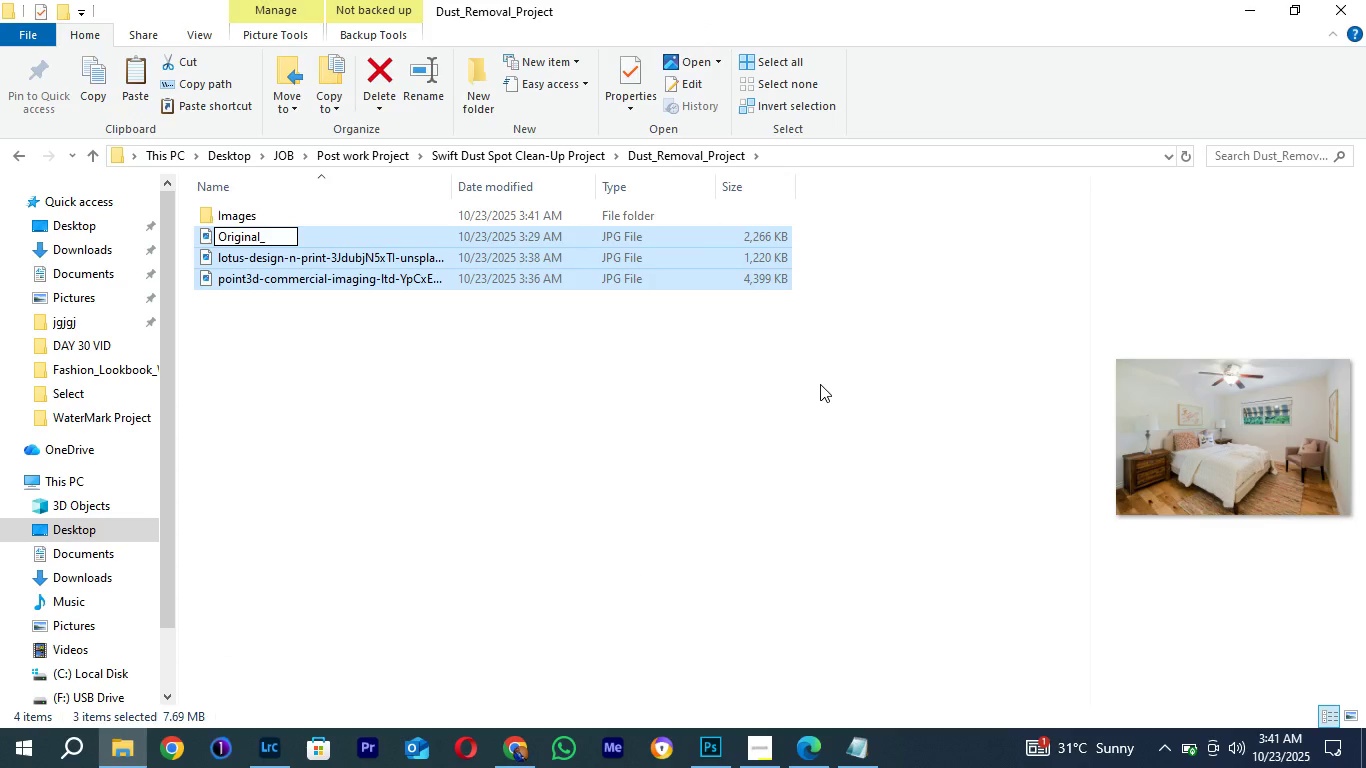 
key(Backspace)
 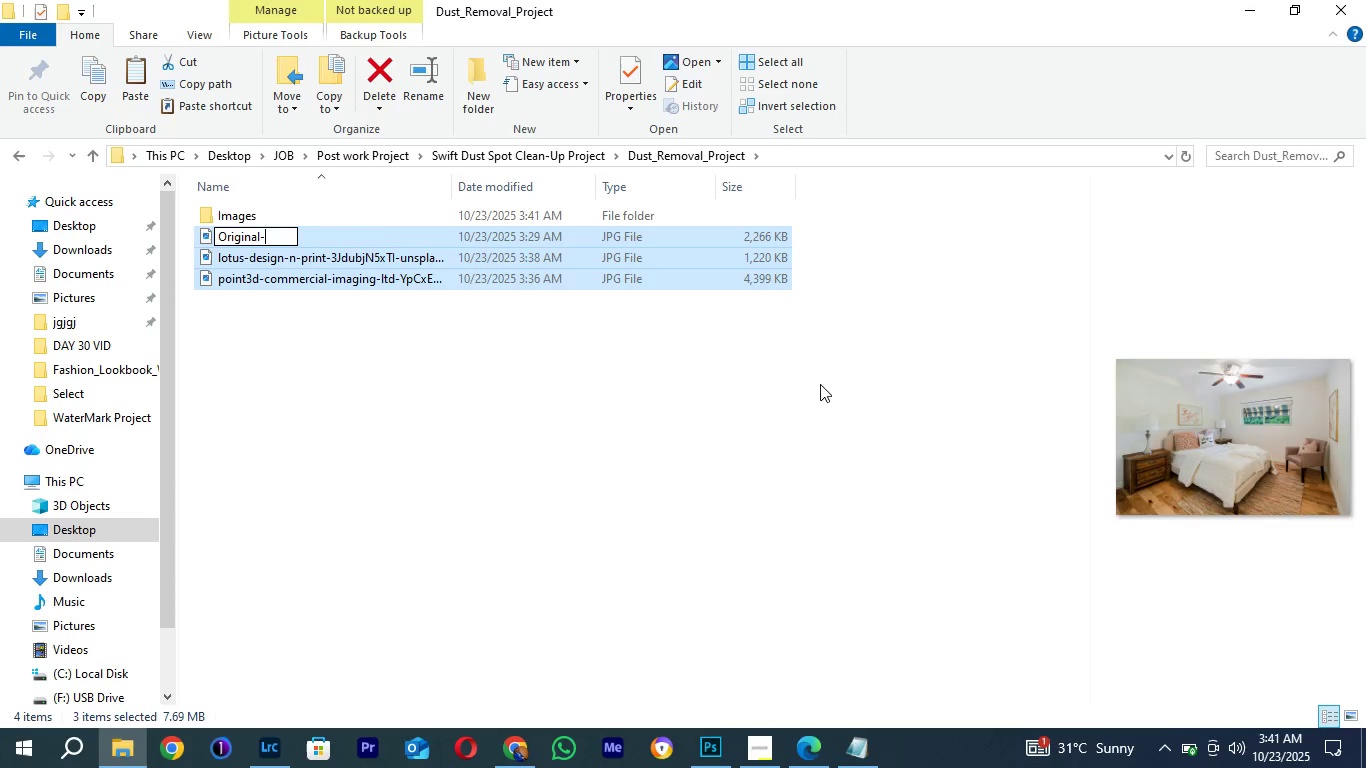 
key(Minus)
 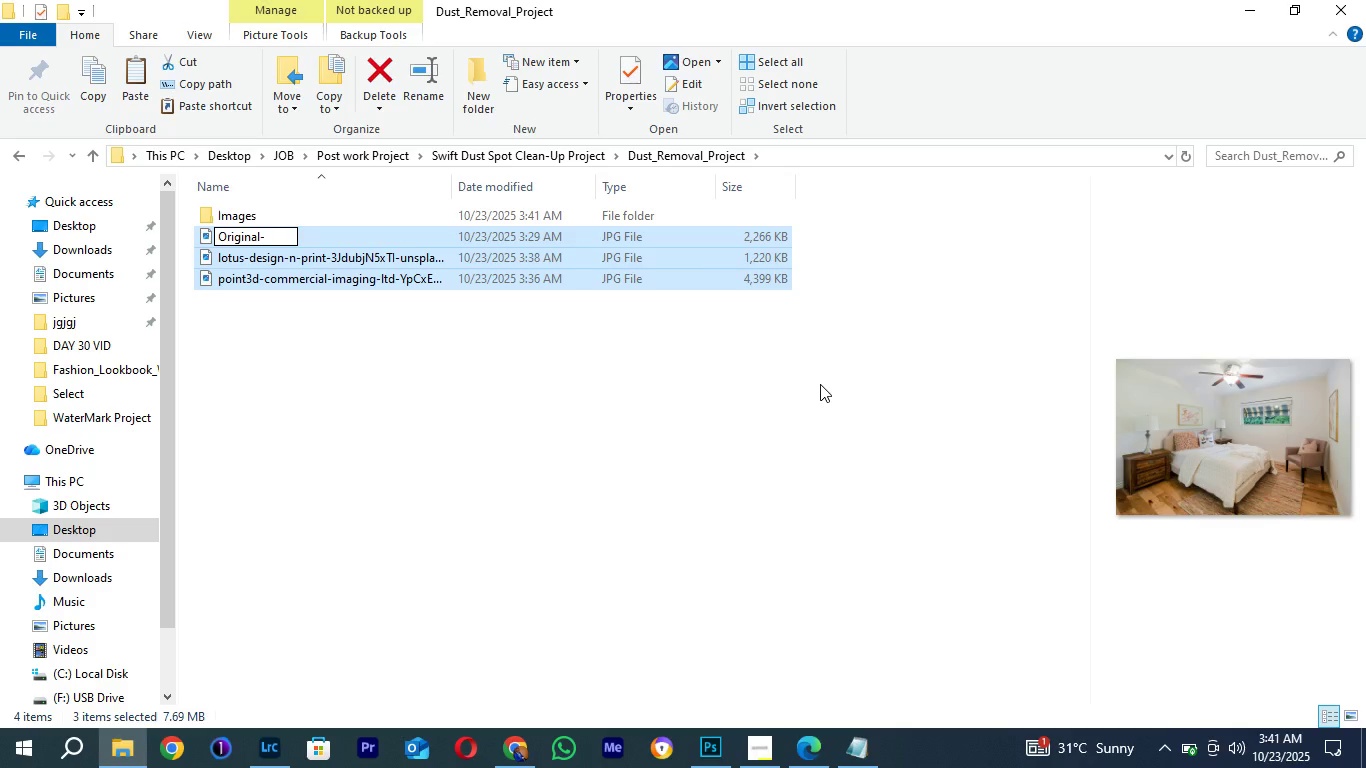 
key(1)
 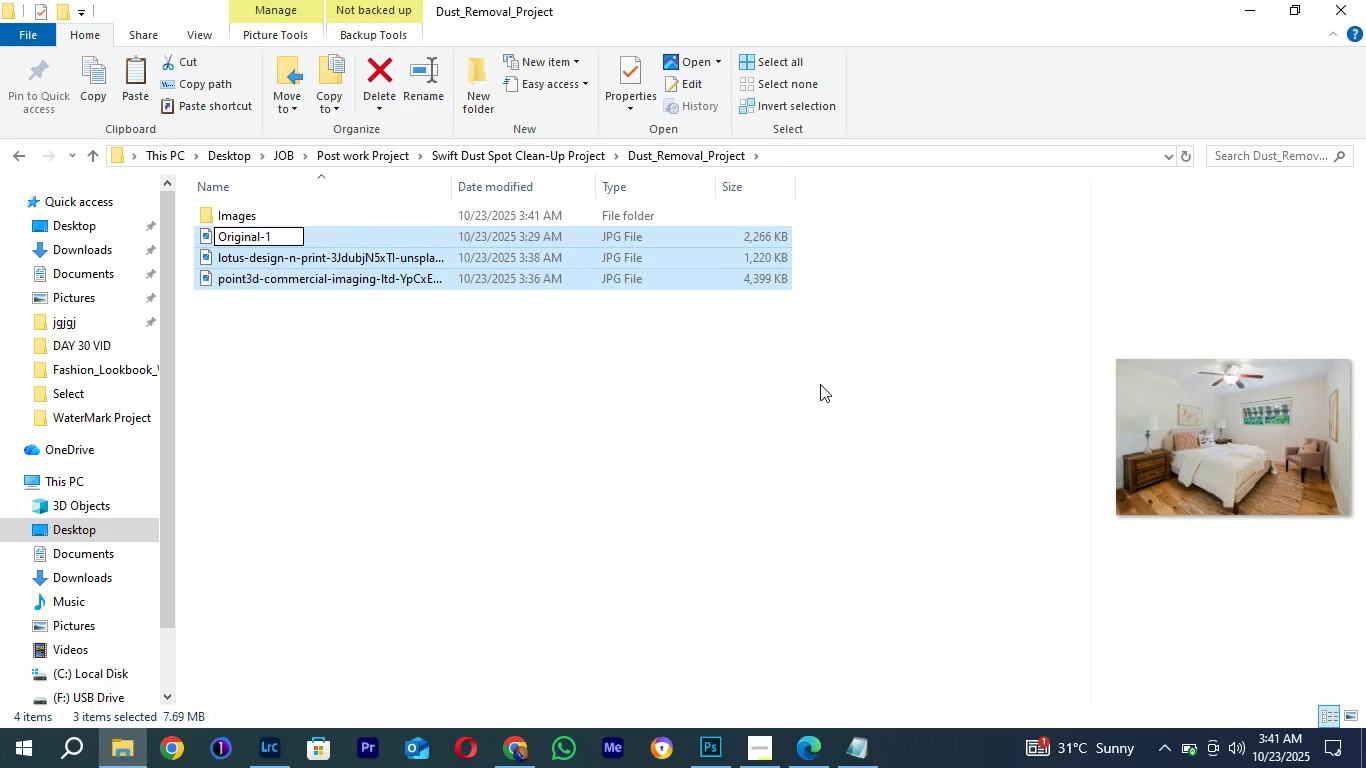 
key(Enter)
 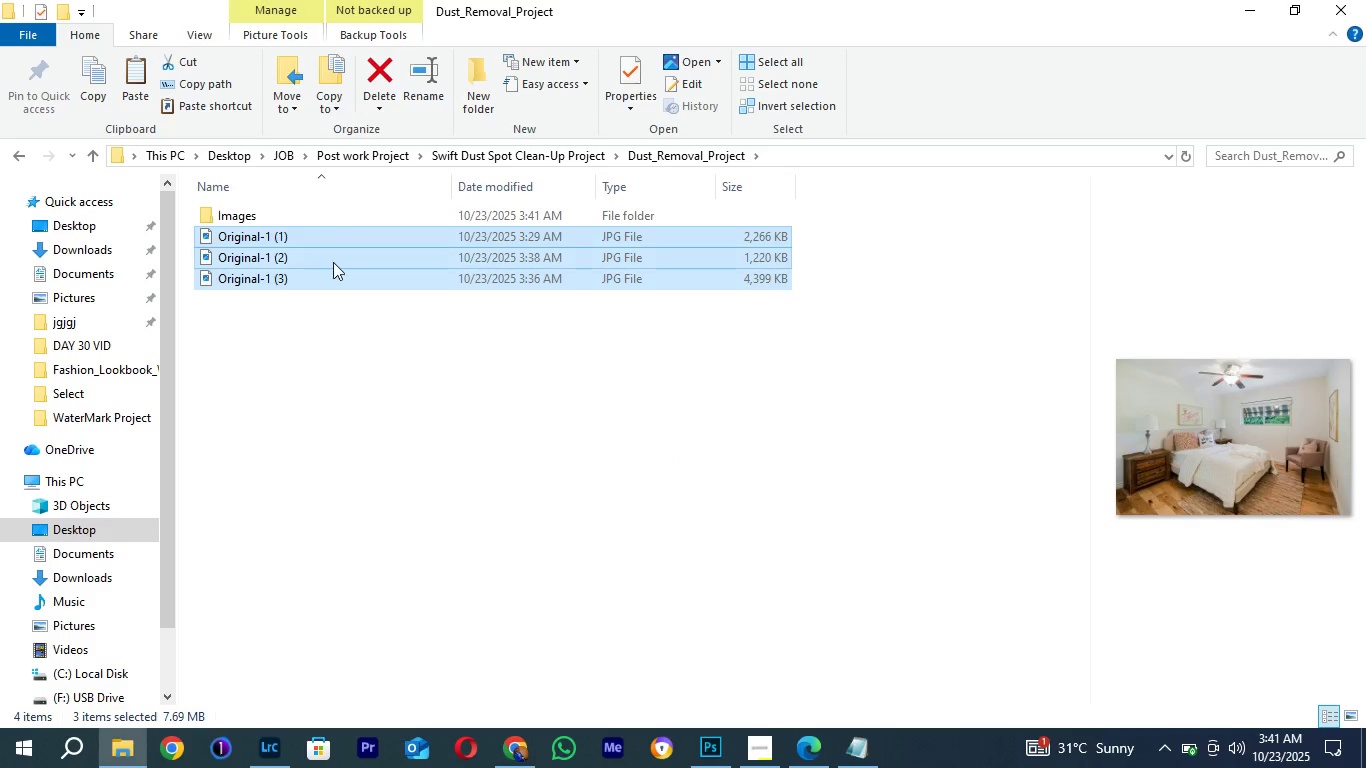 
left_click([307, 262])
 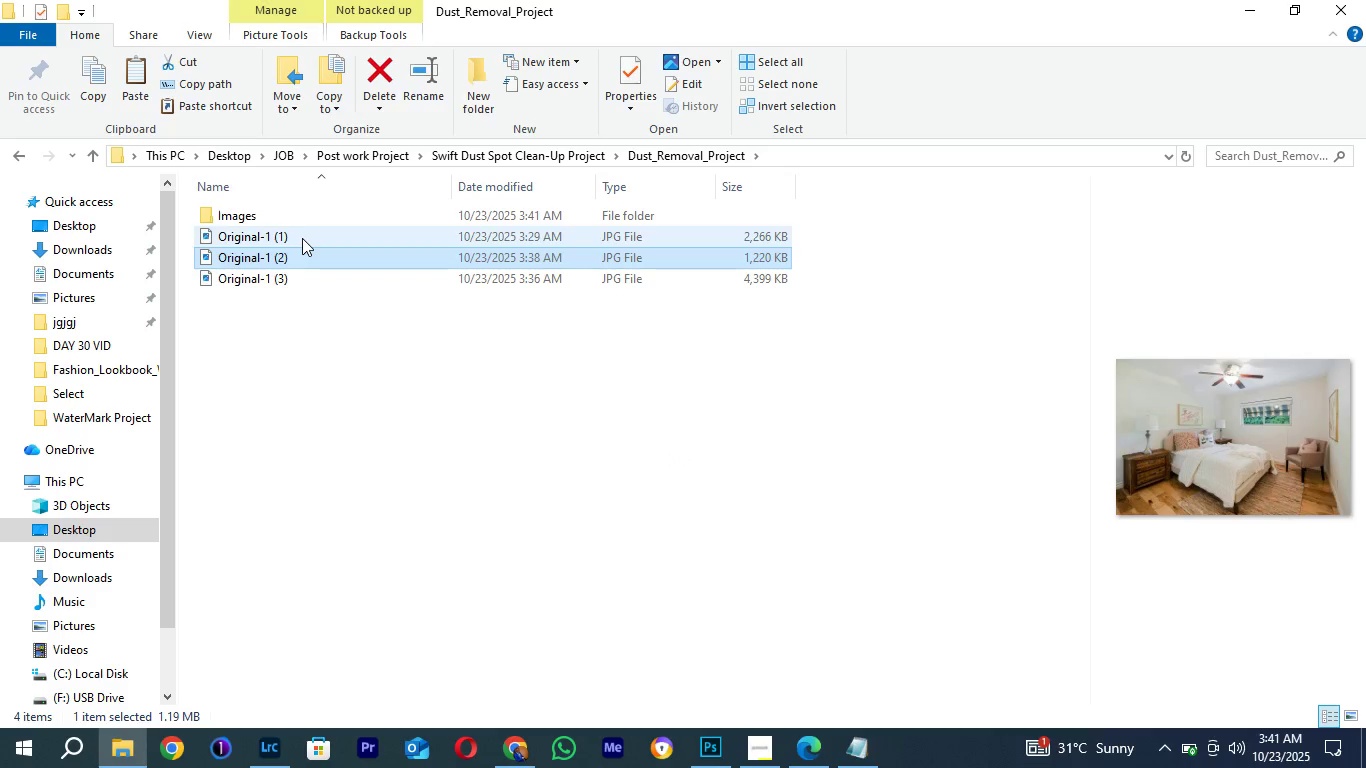 
left_click([302, 238])
 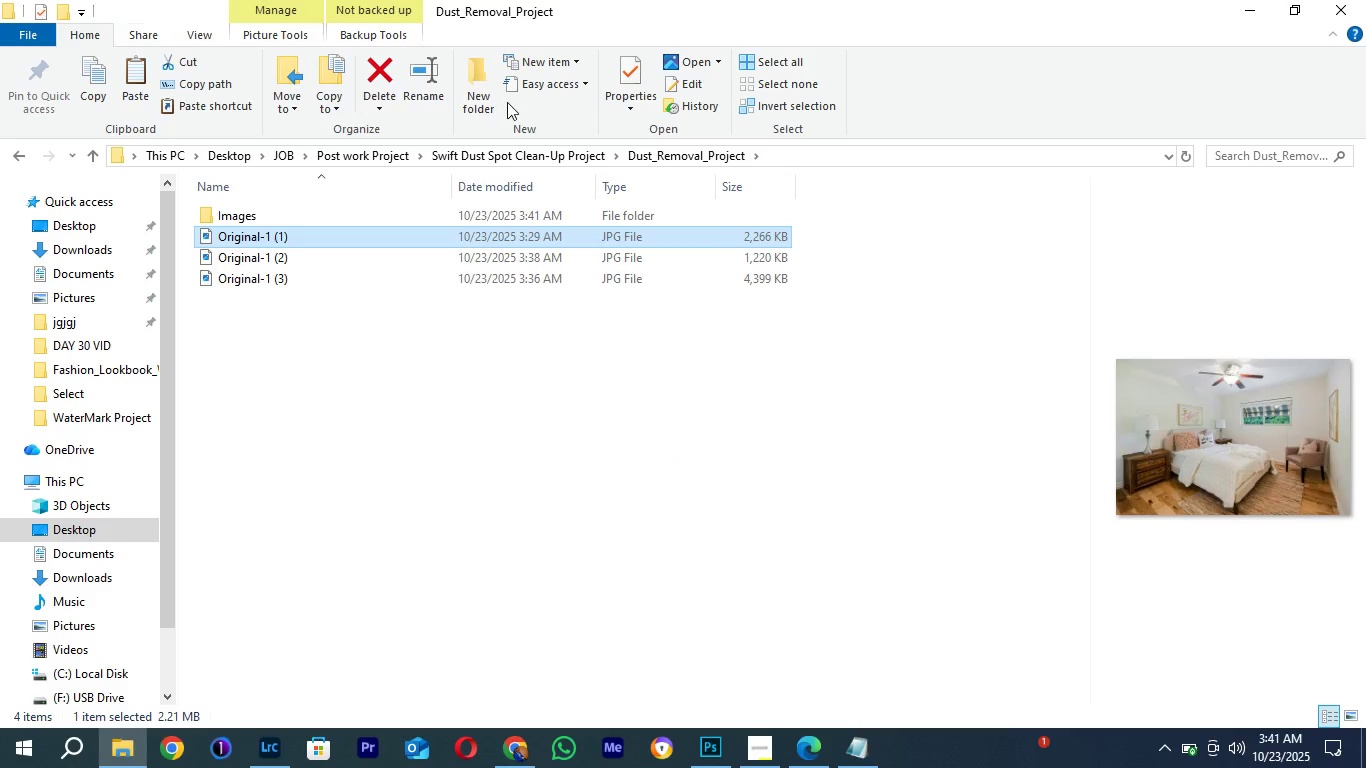 
left_click([421, 78])
 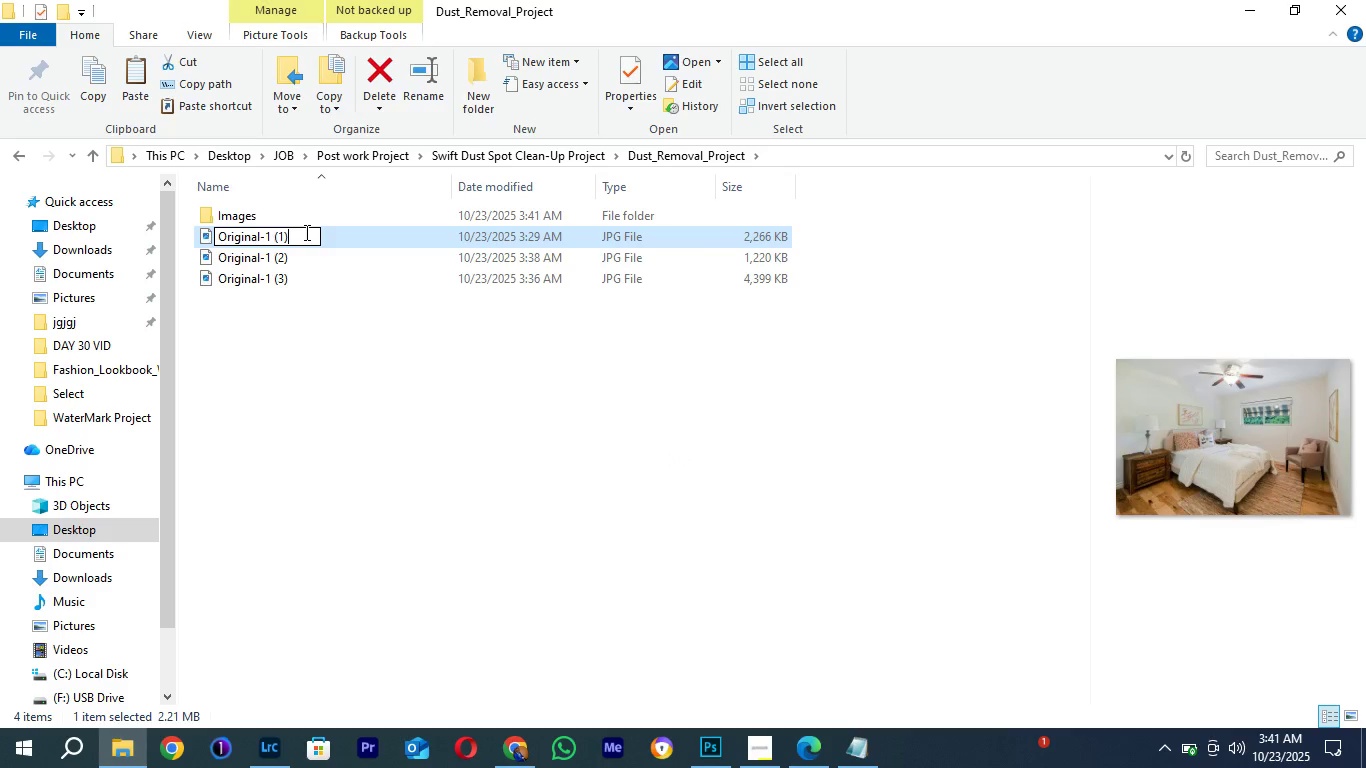 
left_click([305, 232])
 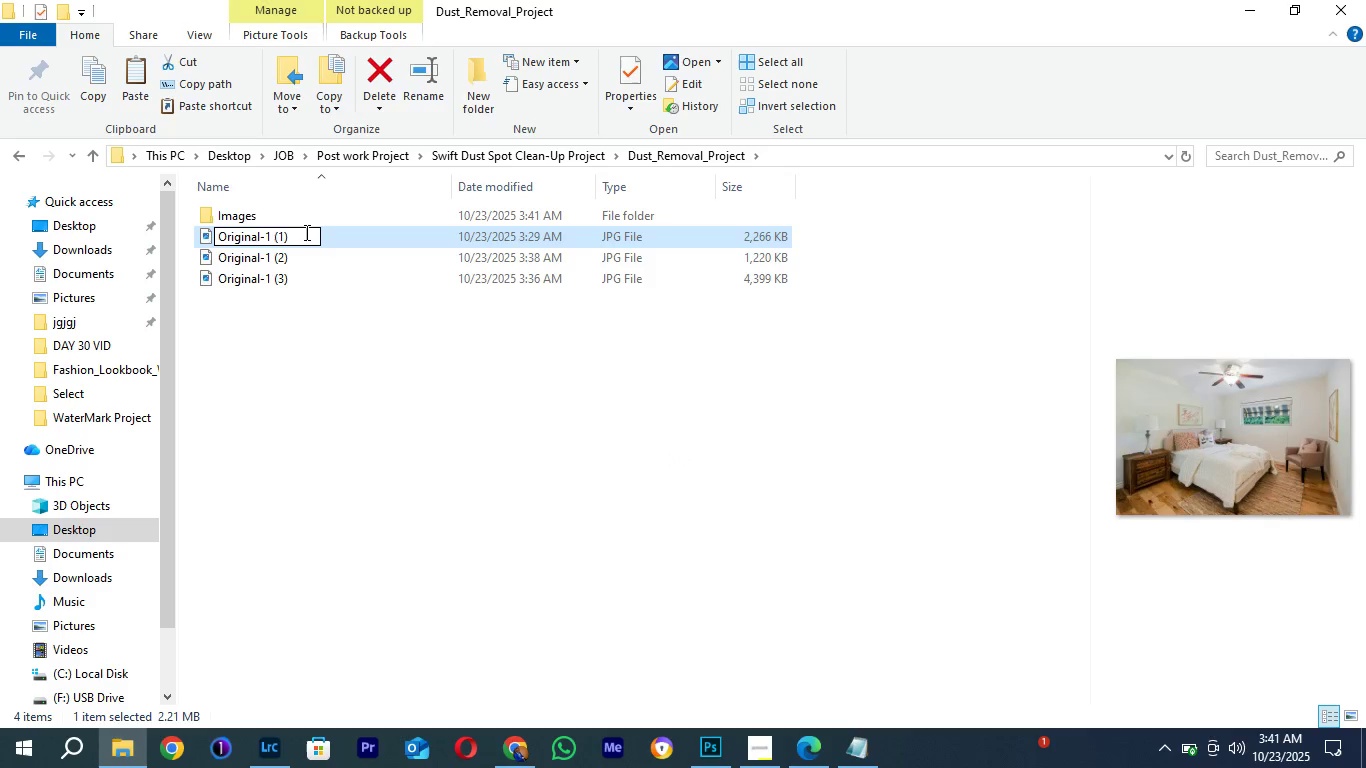 
key(Backspace)
 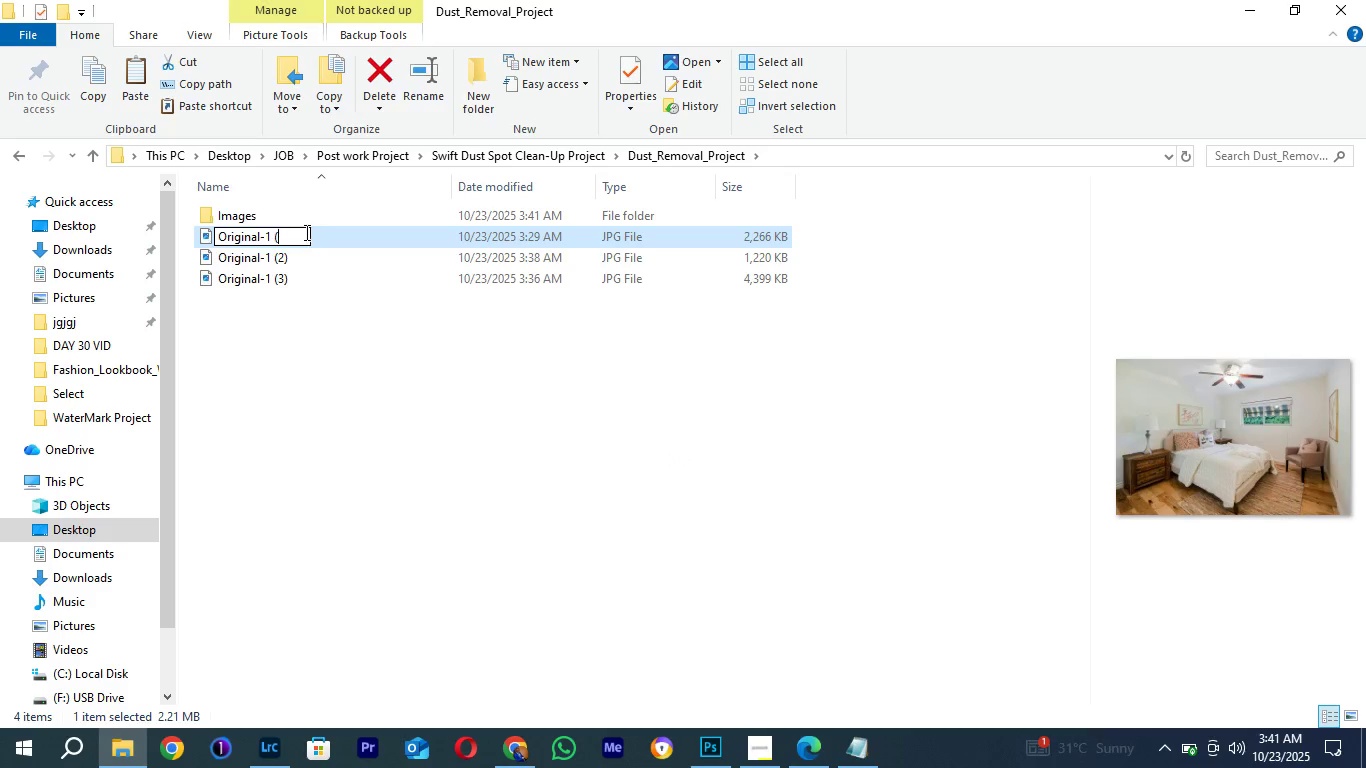 
key(Backspace)
 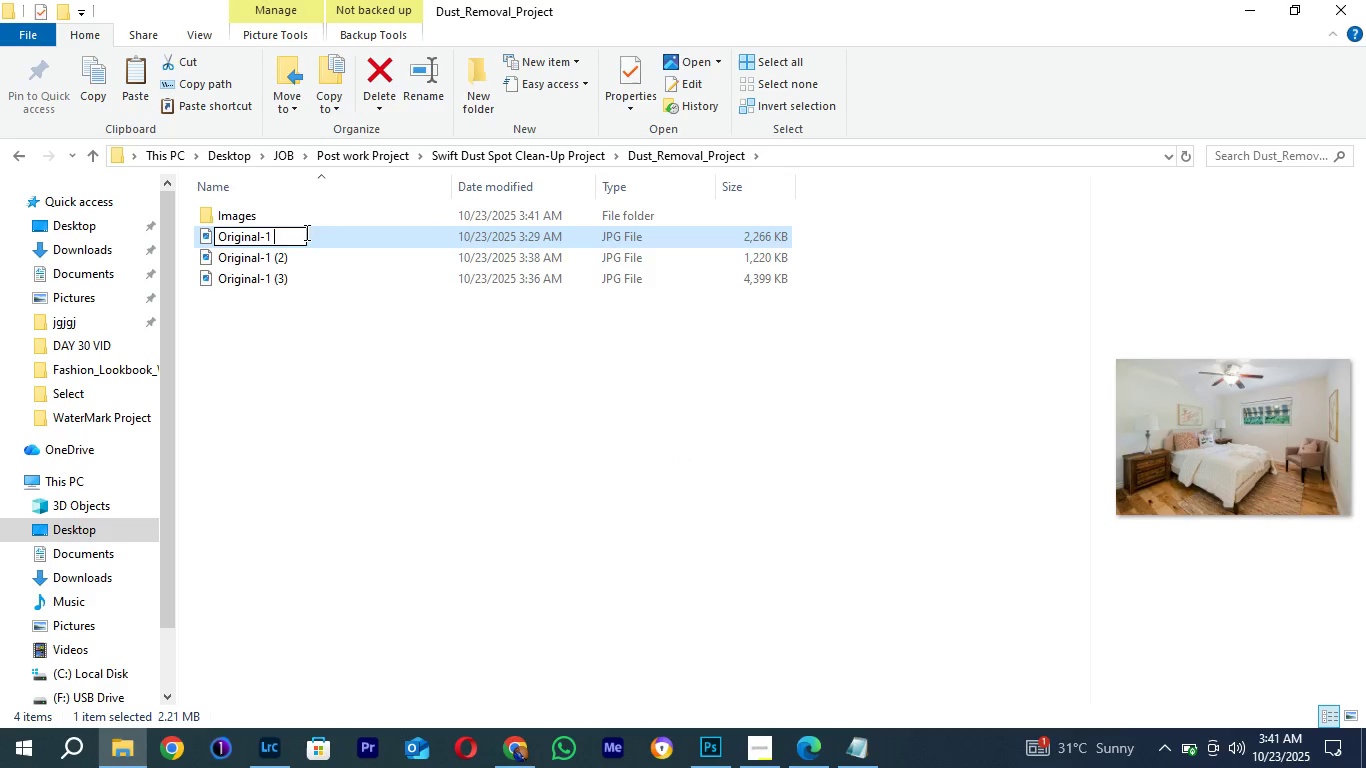 
key(Backspace)
 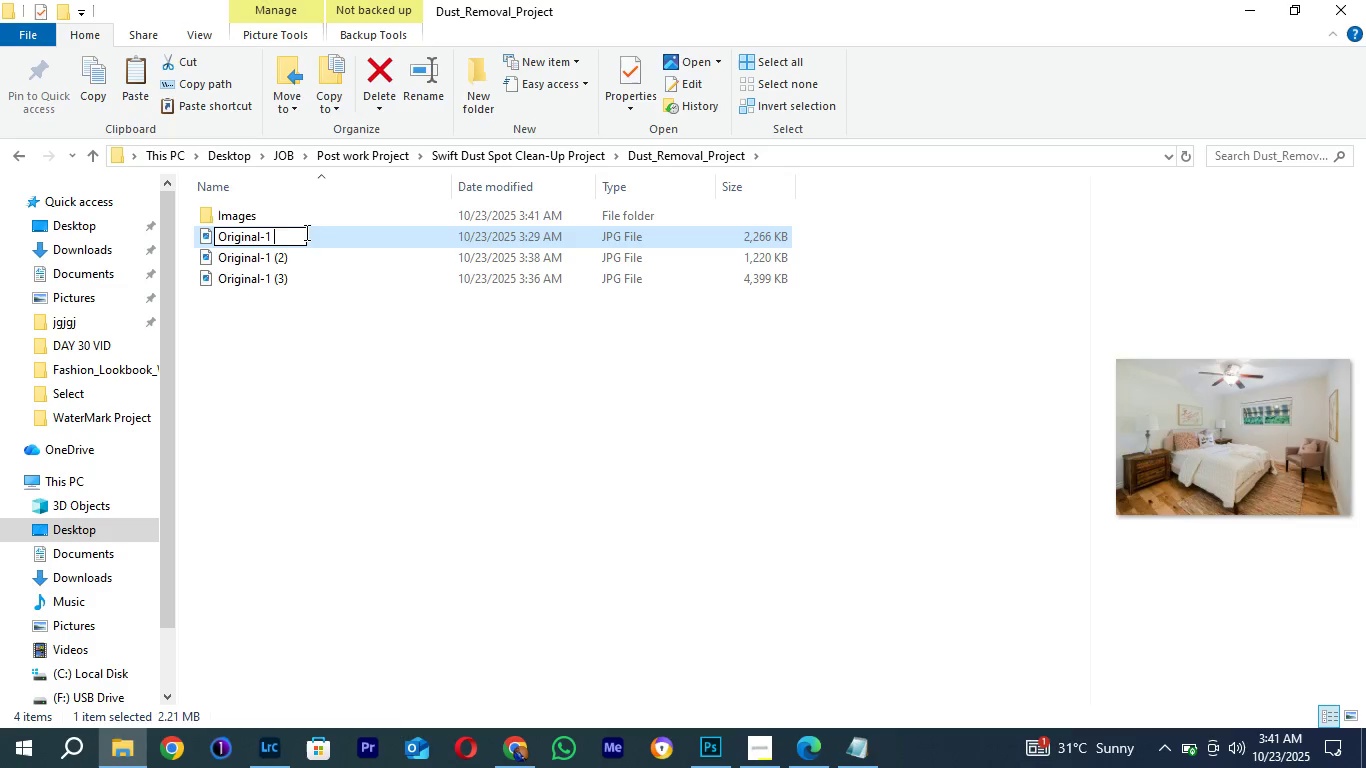 
key(Backspace)
 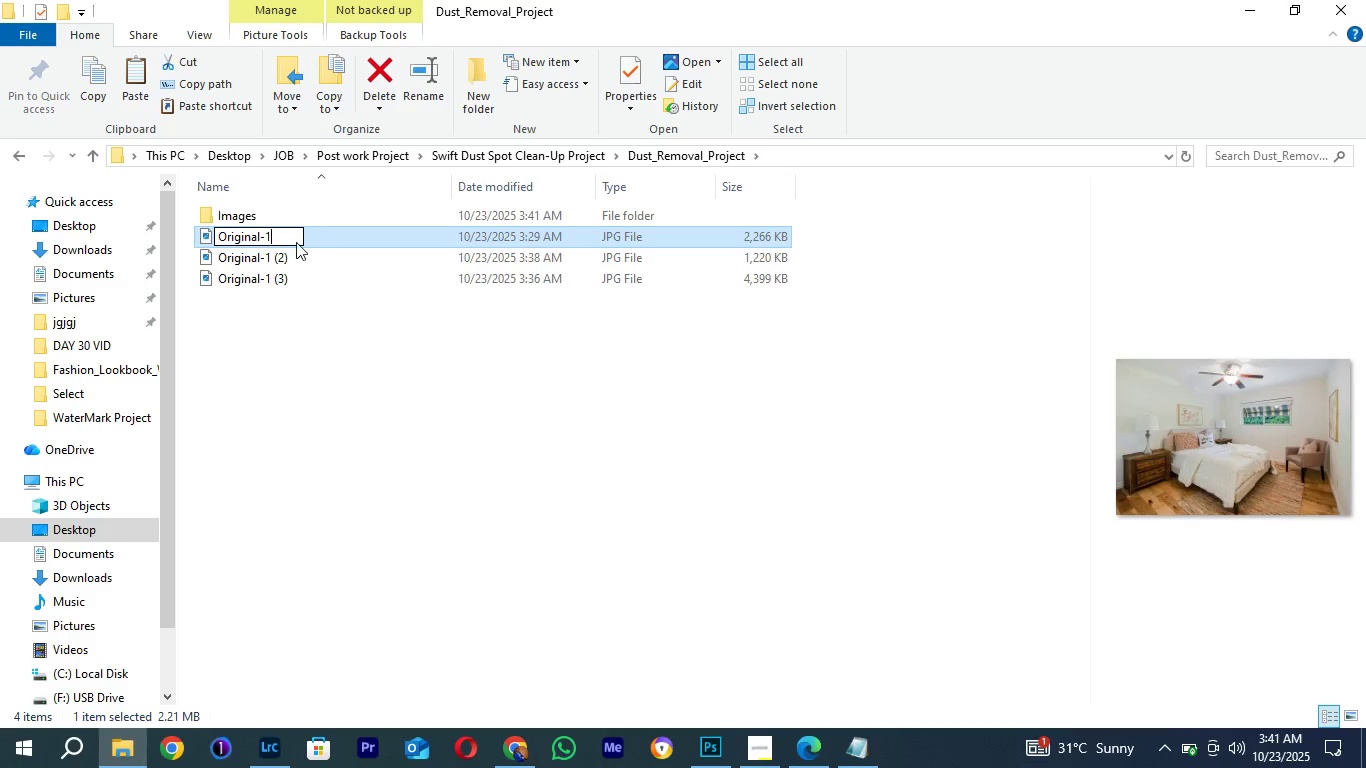 
key(Enter)
 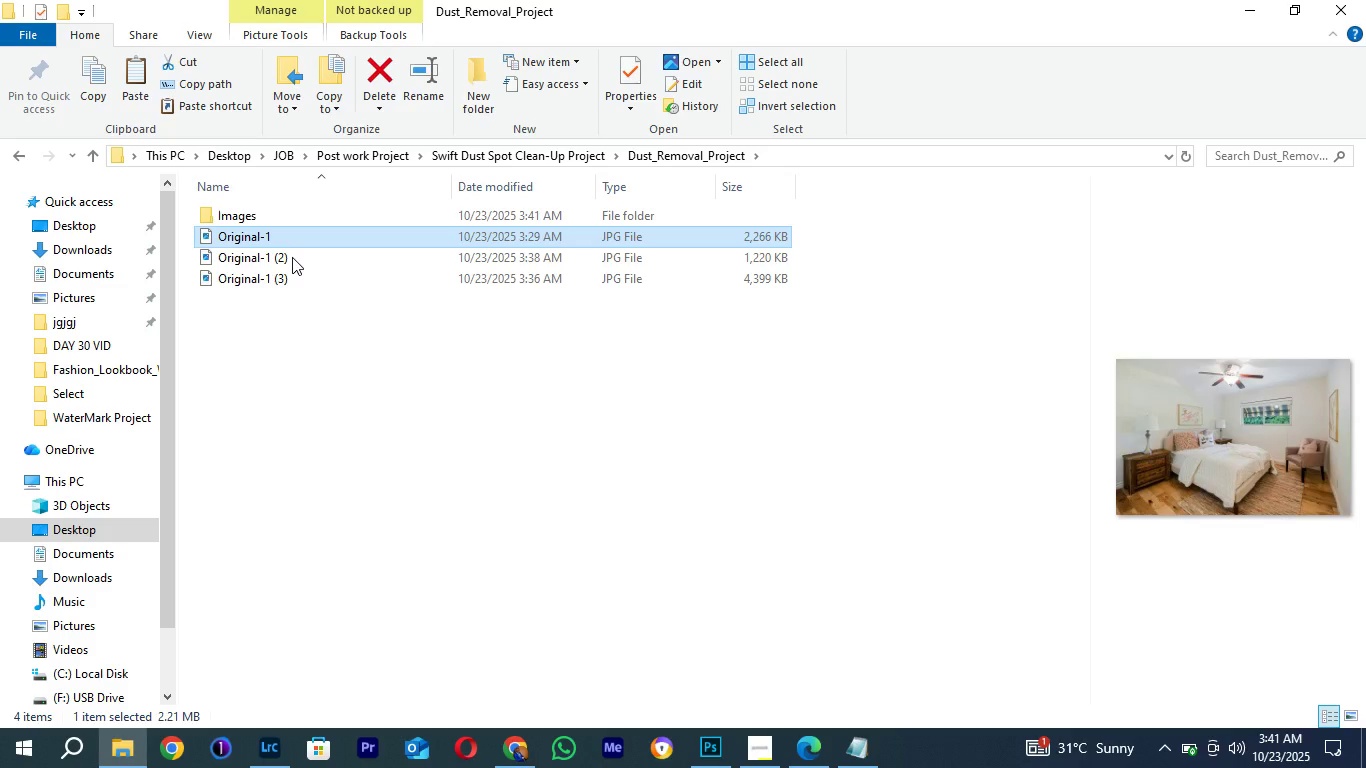 
left_click([292, 257])
 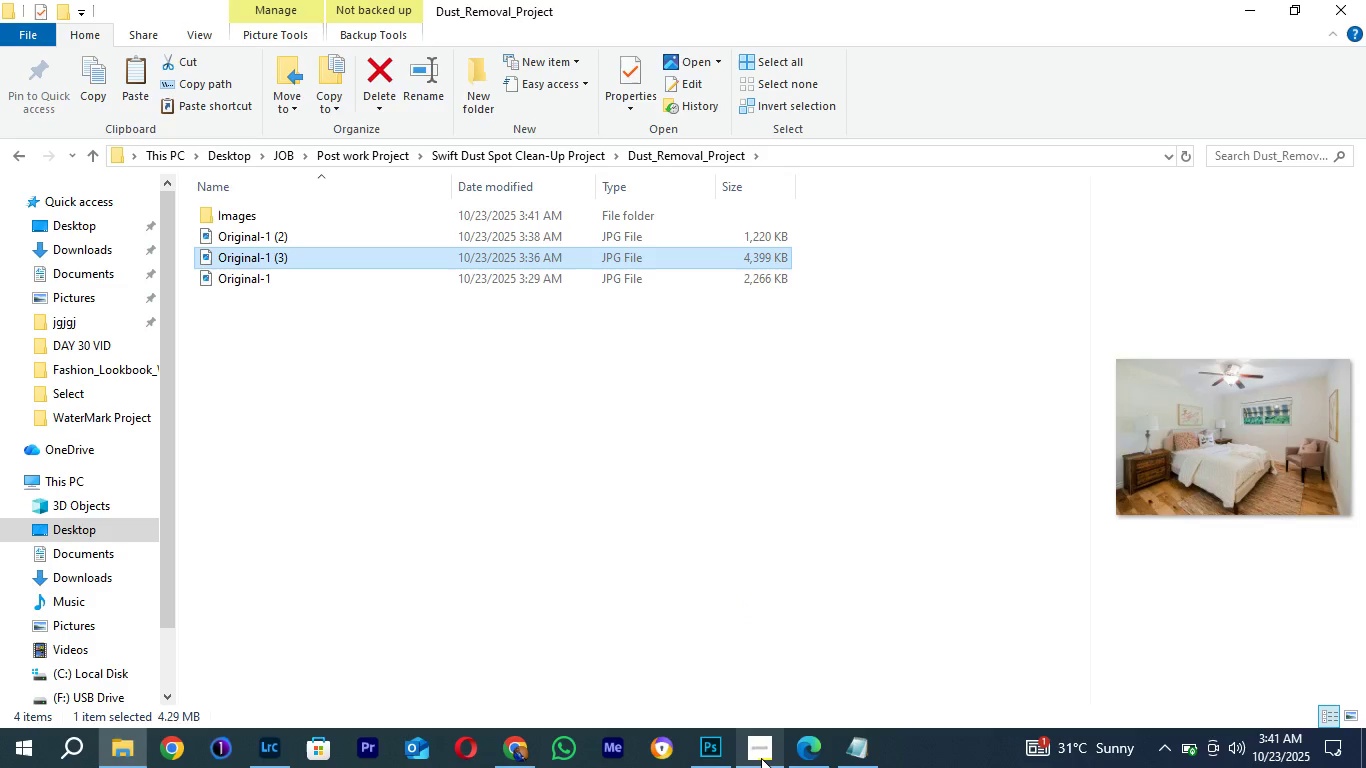 
left_click([761, 758])